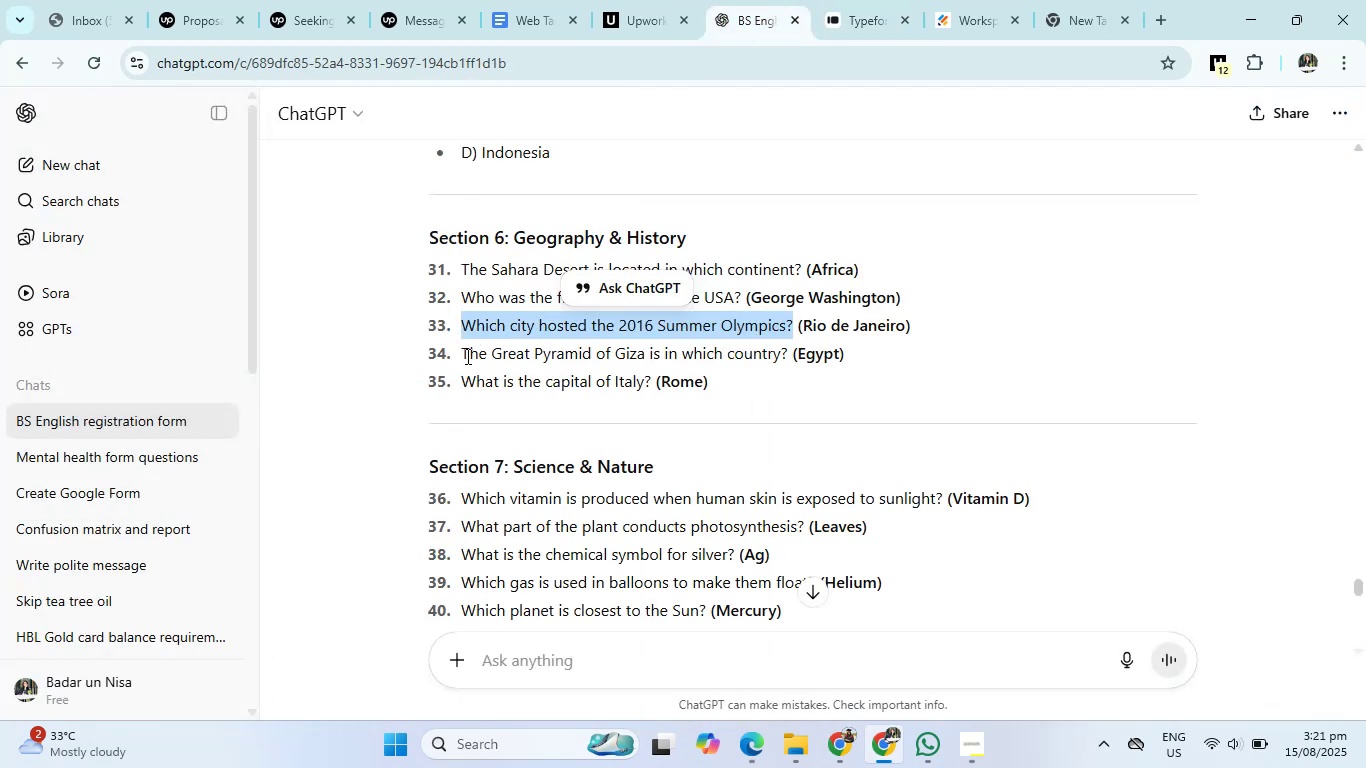 
left_click_drag(start_coordinate=[460, 356], to_coordinate=[791, 358])
 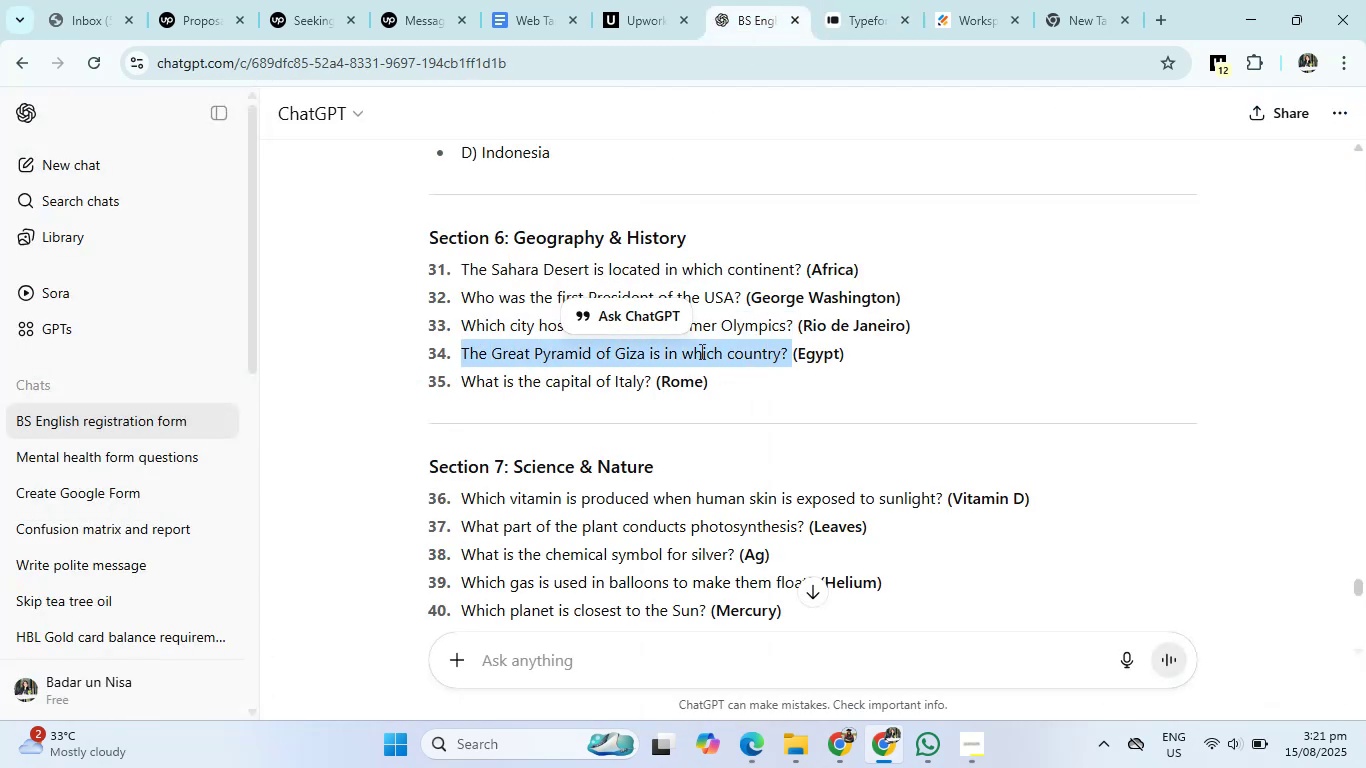 
right_click([700, 351])
 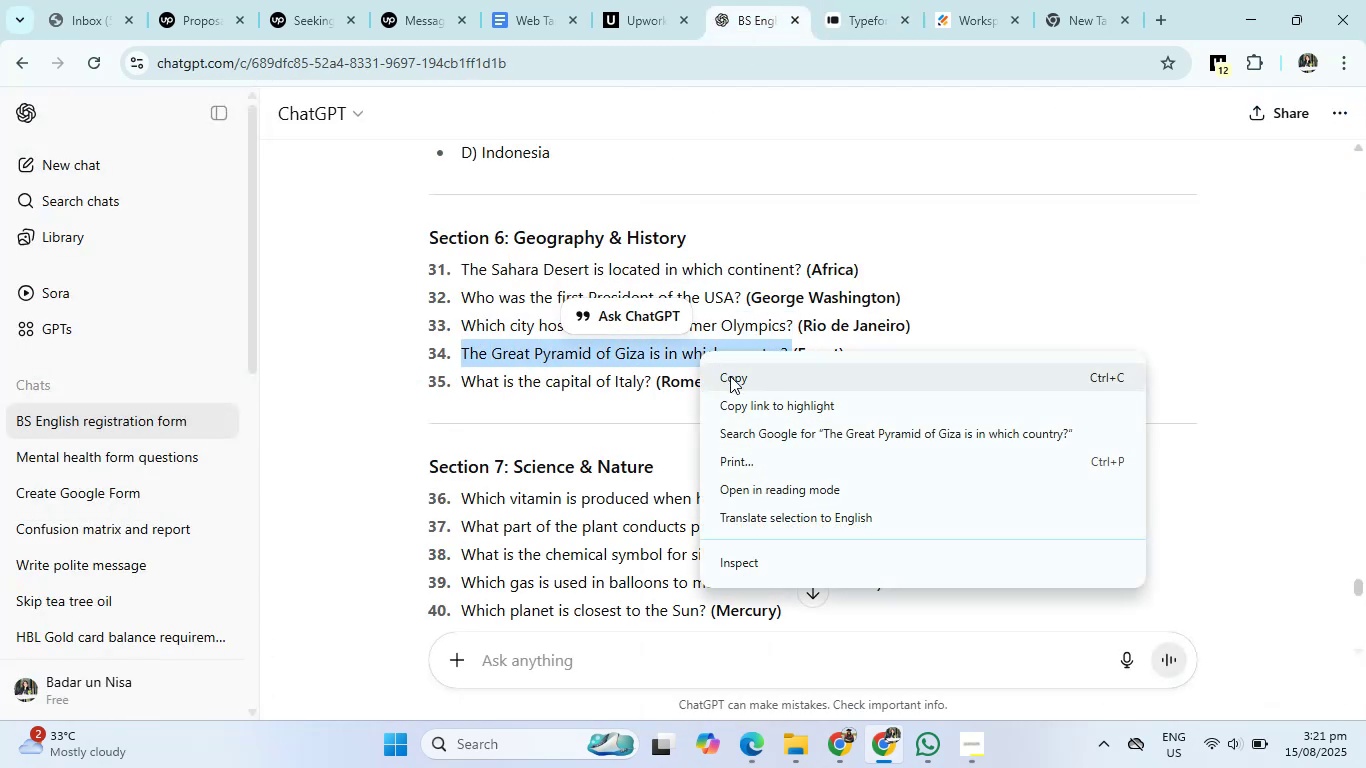 
left_click([730, 376])
 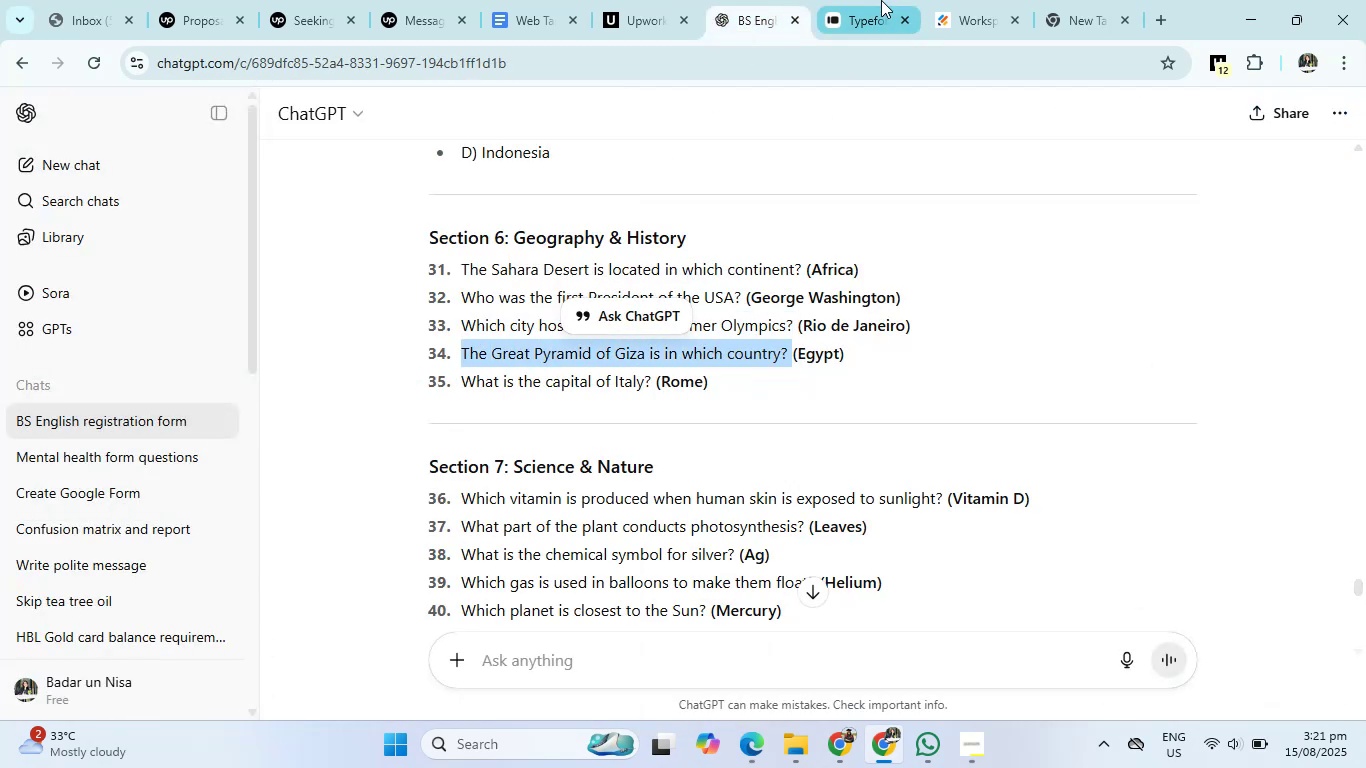 
left_click([881, 0])
 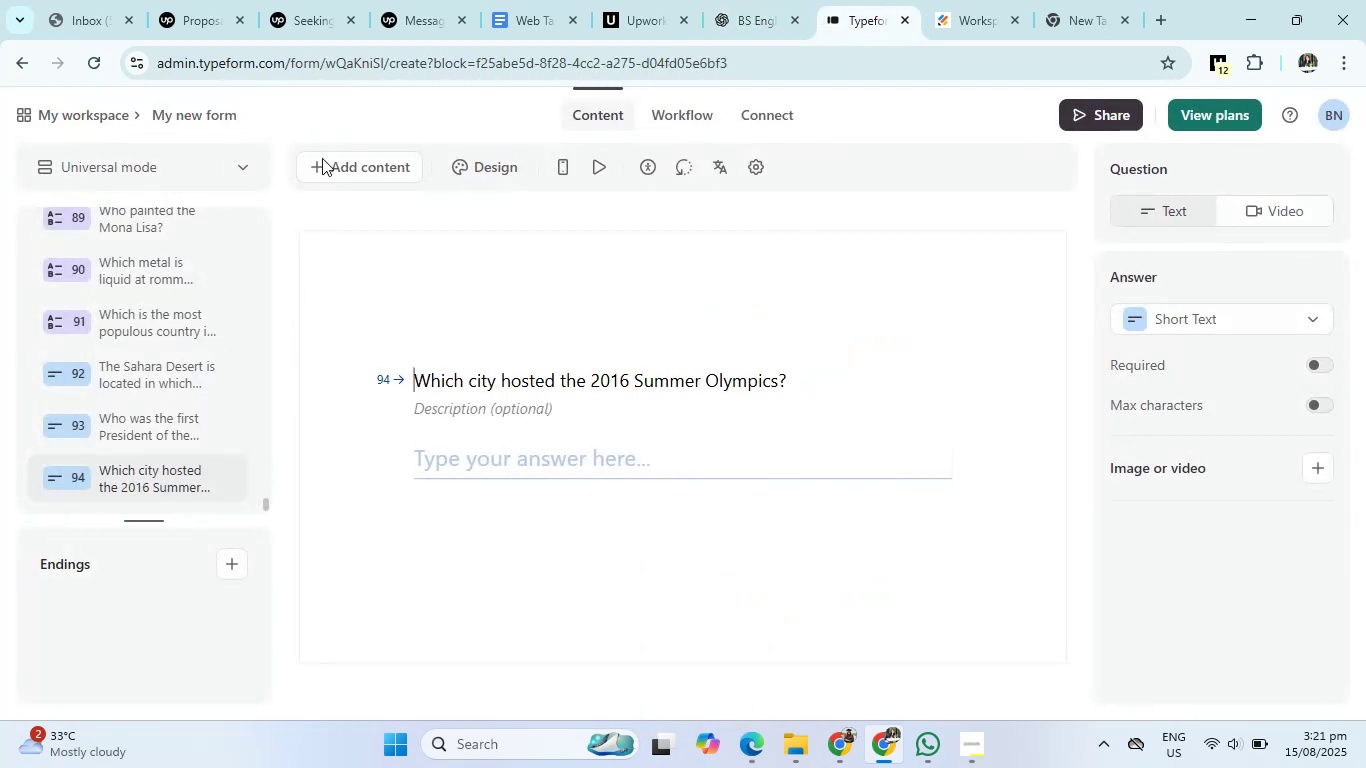 
left_click([309, 166])
 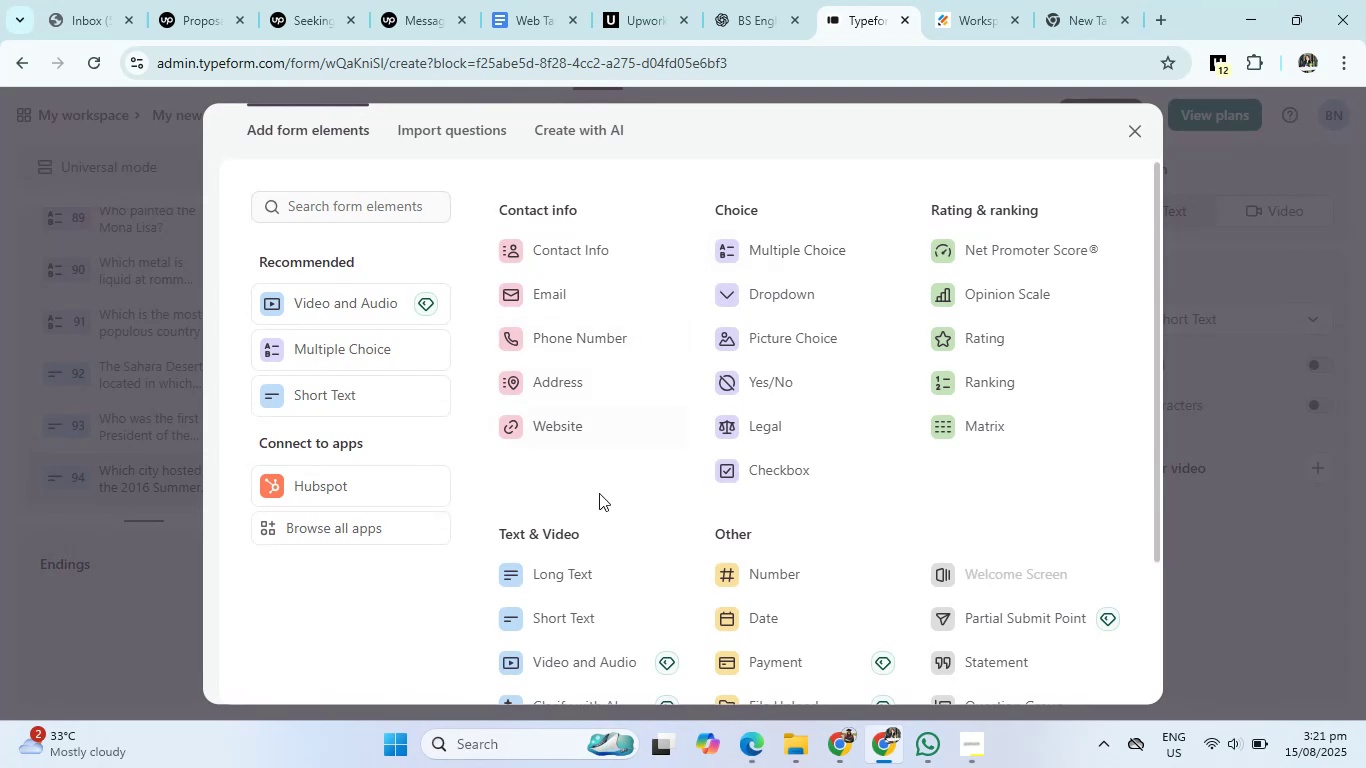 
left_click([569, 618])
 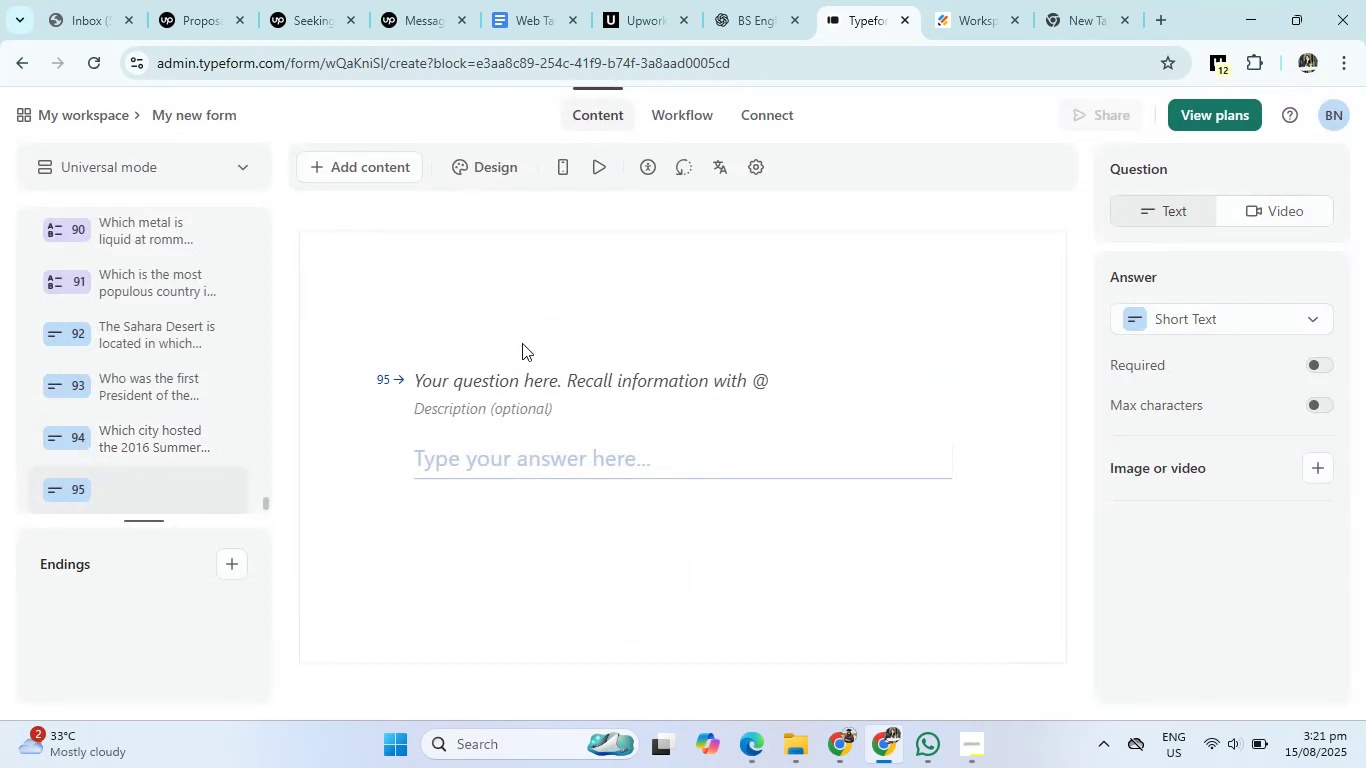 
left_click([518, 377])
 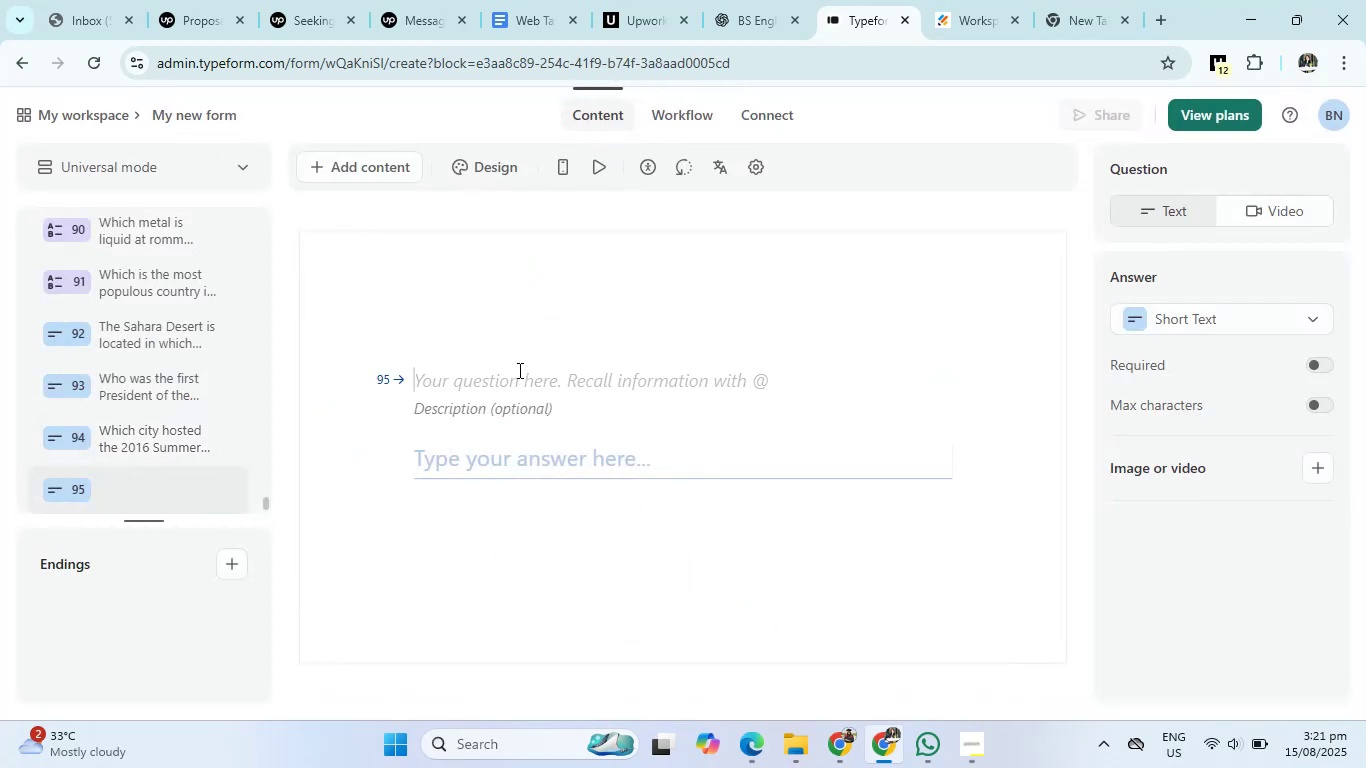 
right_click([518, 370])
 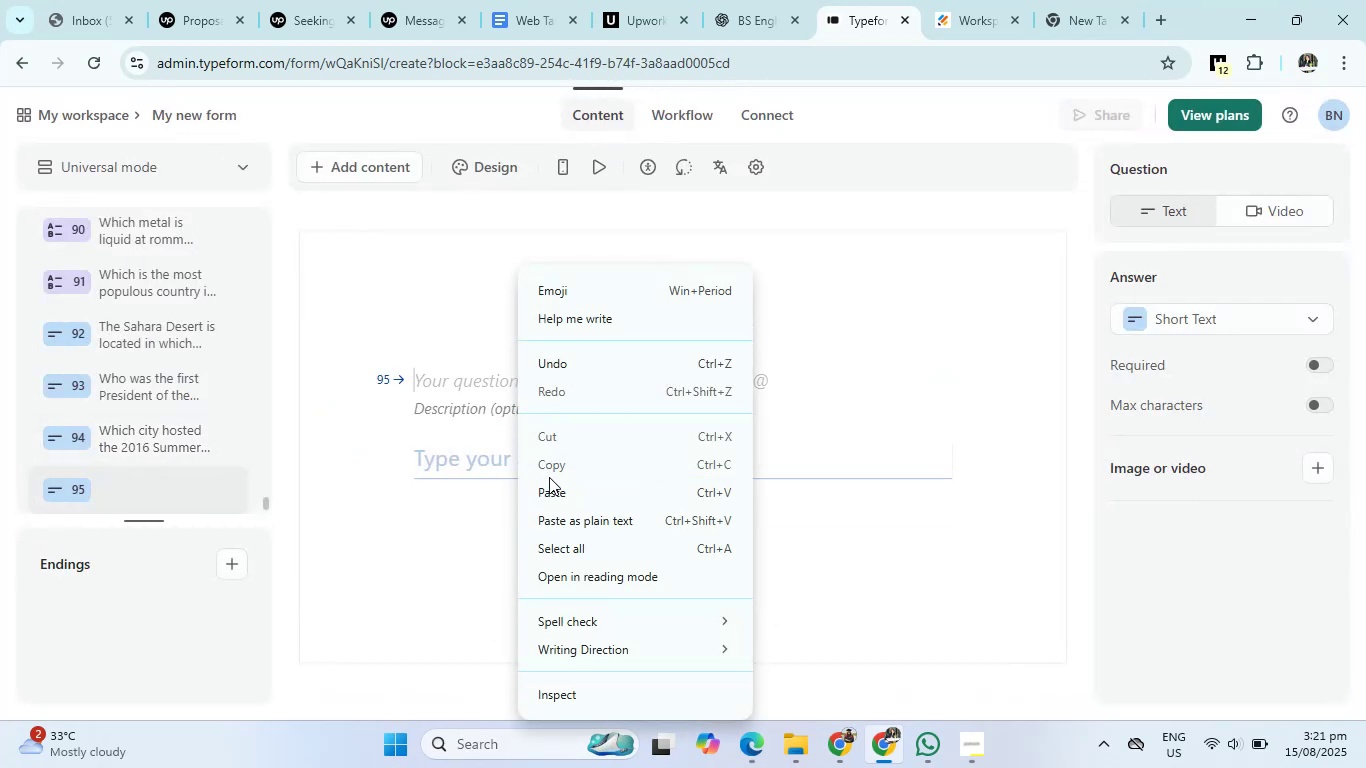 
left_click([549, 490])
 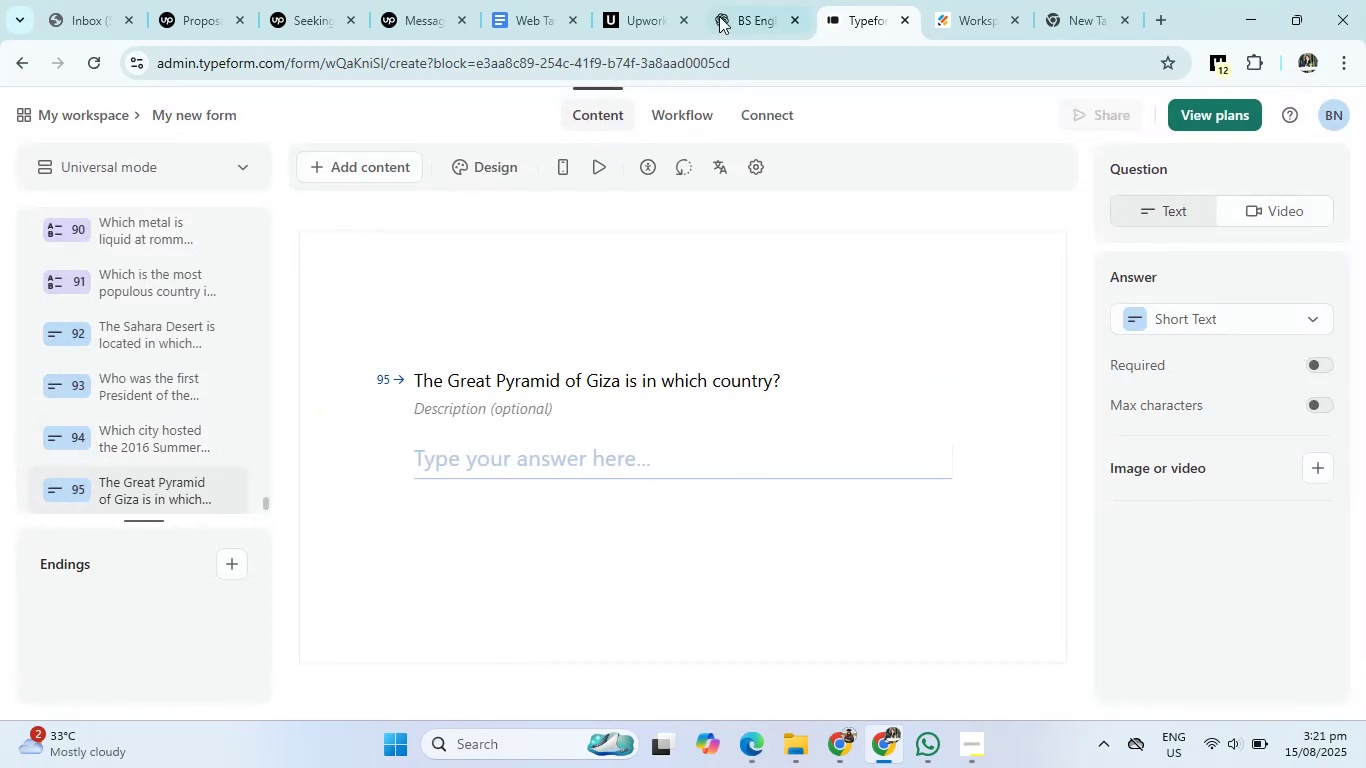 
left_click([750, 0])
 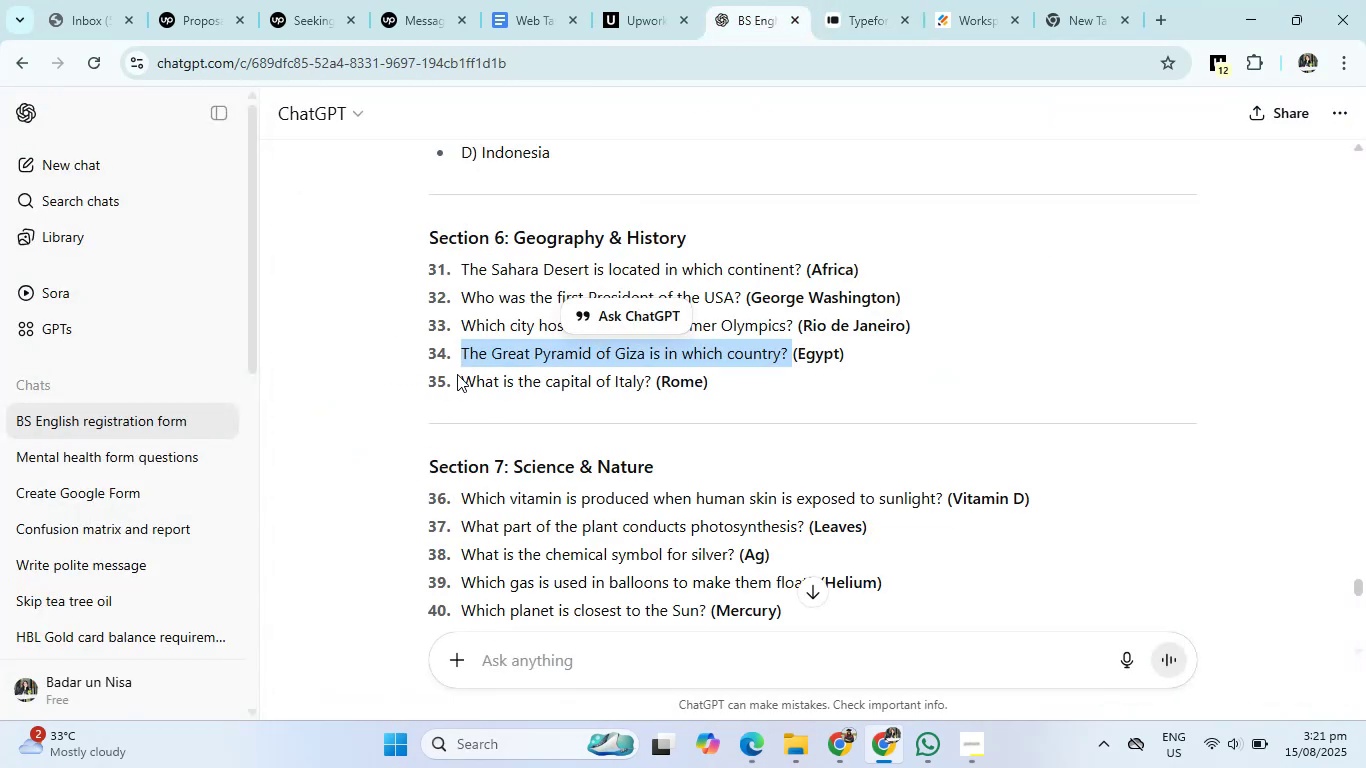 
left_click_drag(start_coordinate=[461, 378], to_coordinate=[649, 389])
 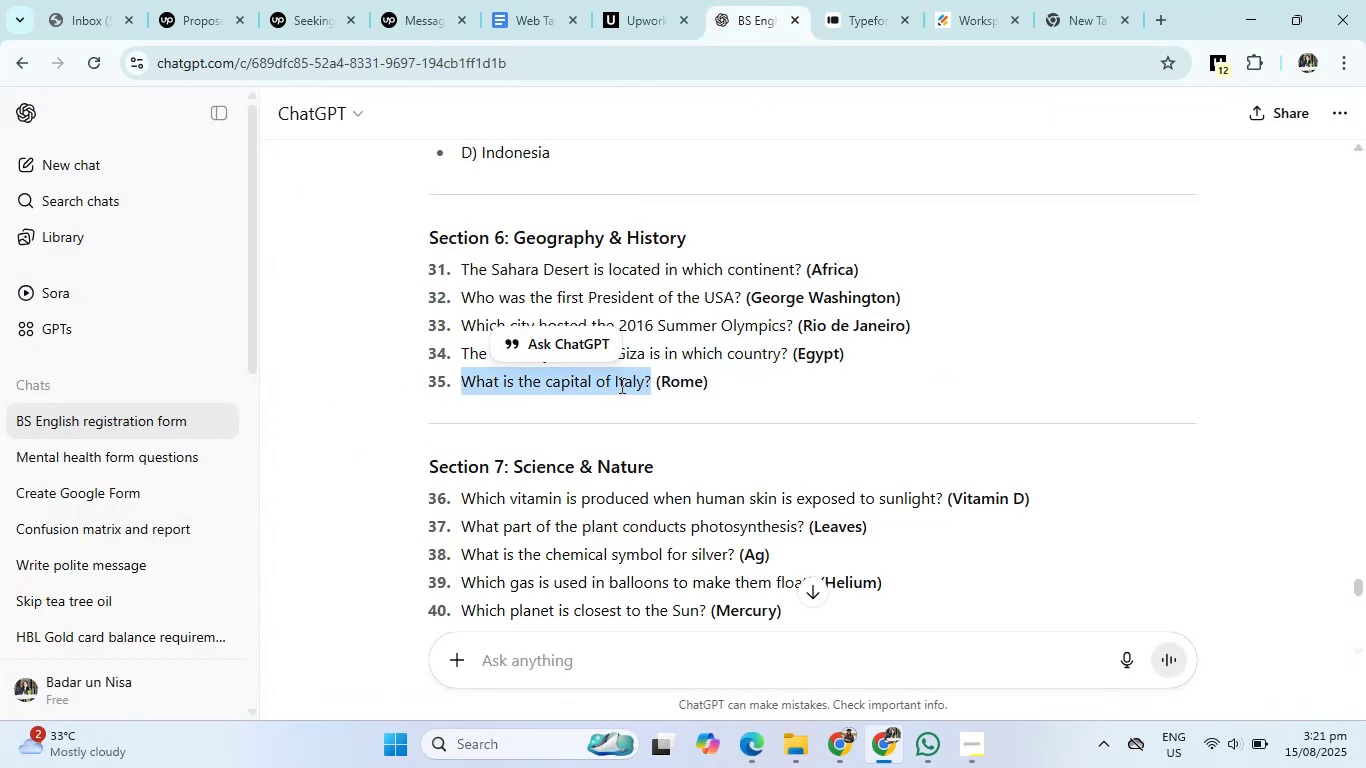 
right_click([620, 385])
 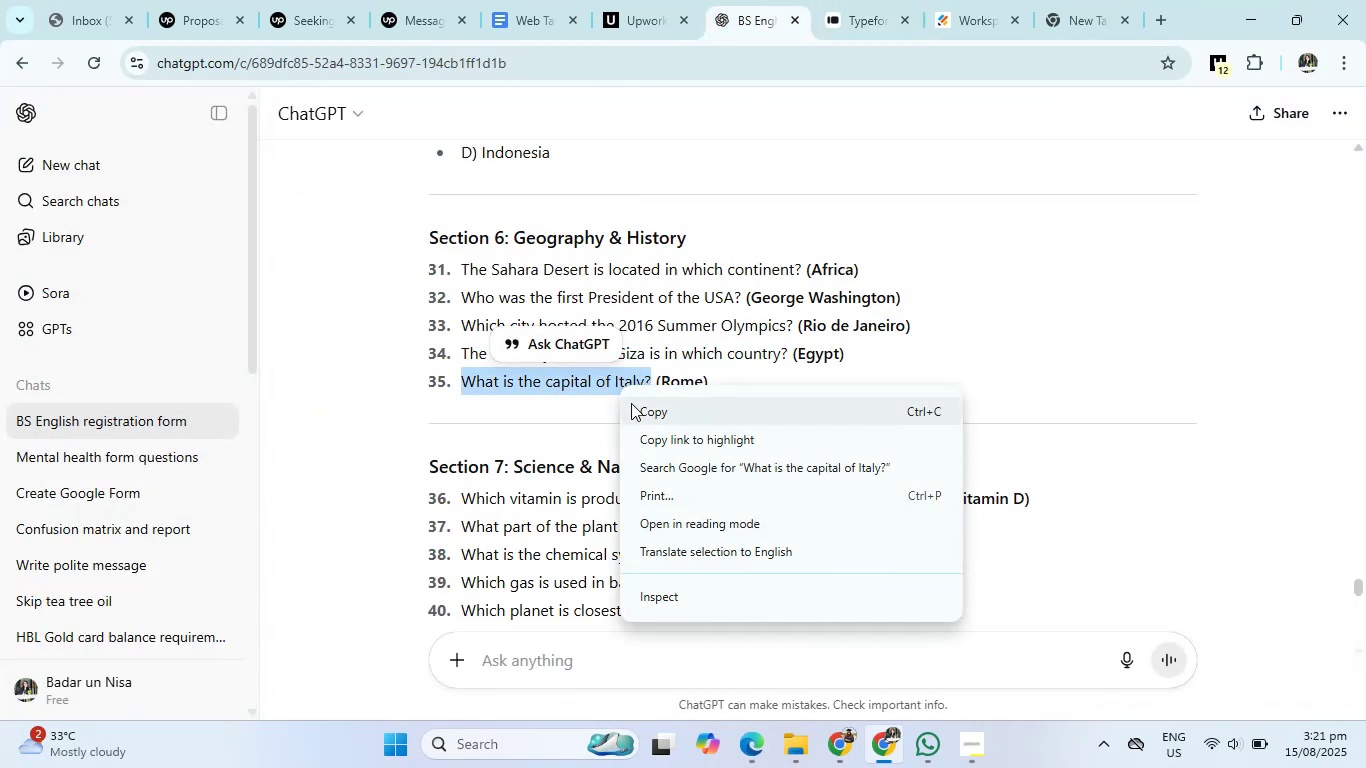 
left_click([632, 405])
 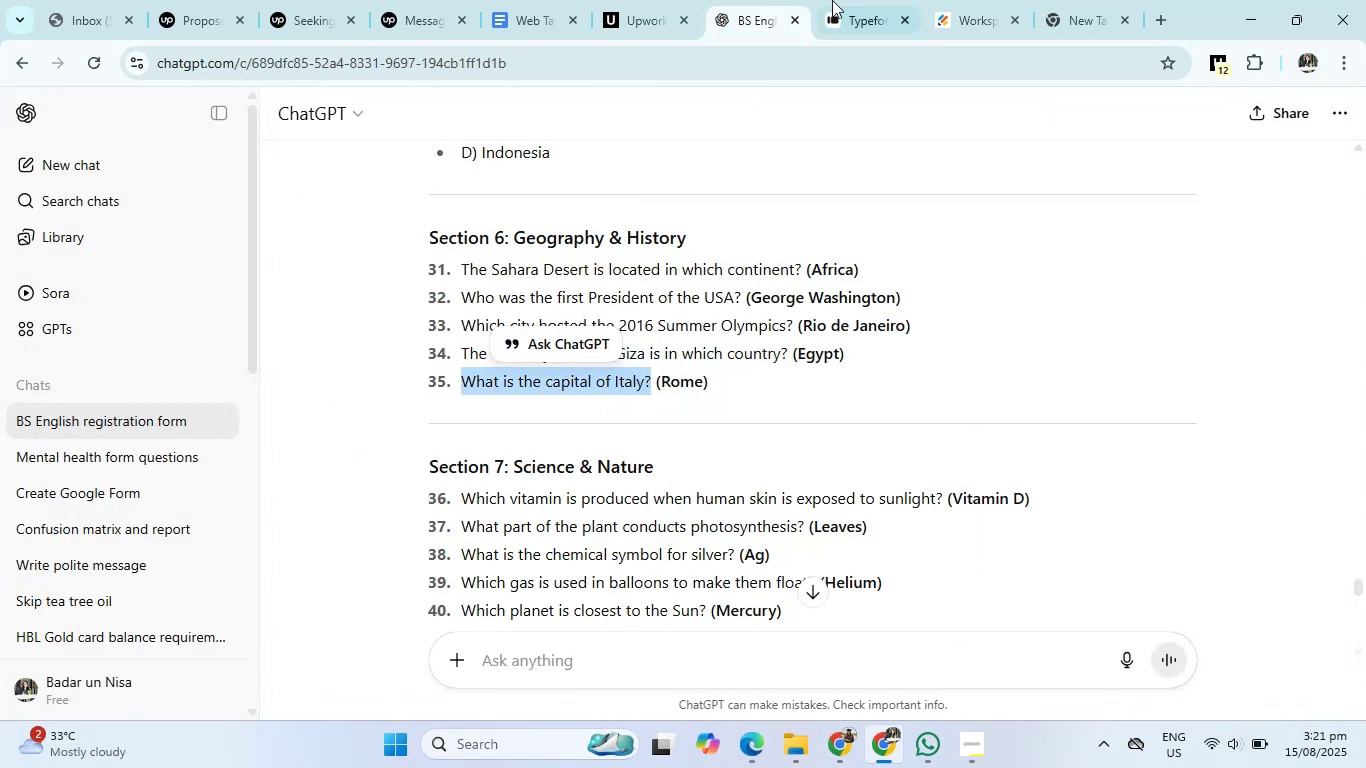 
left_click([847, 0])
 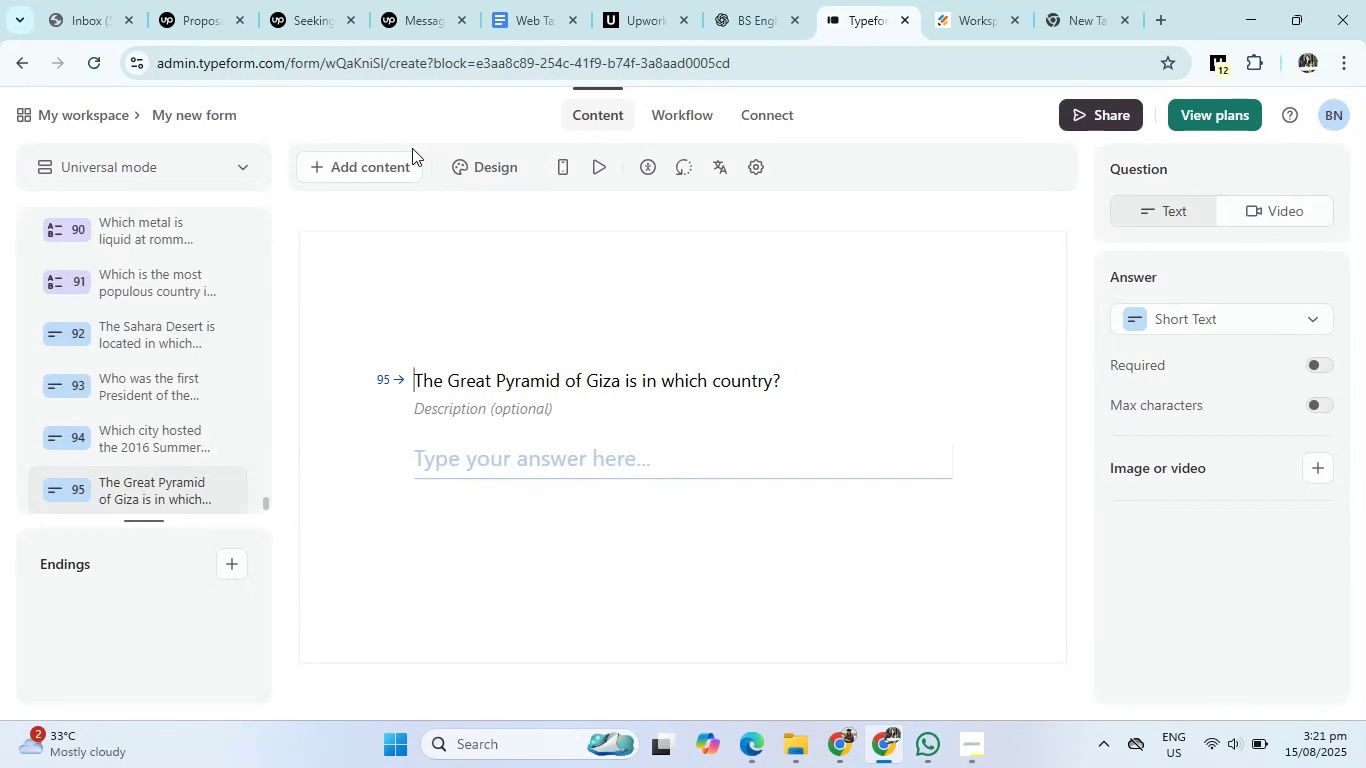 
left_click([396, 160])
 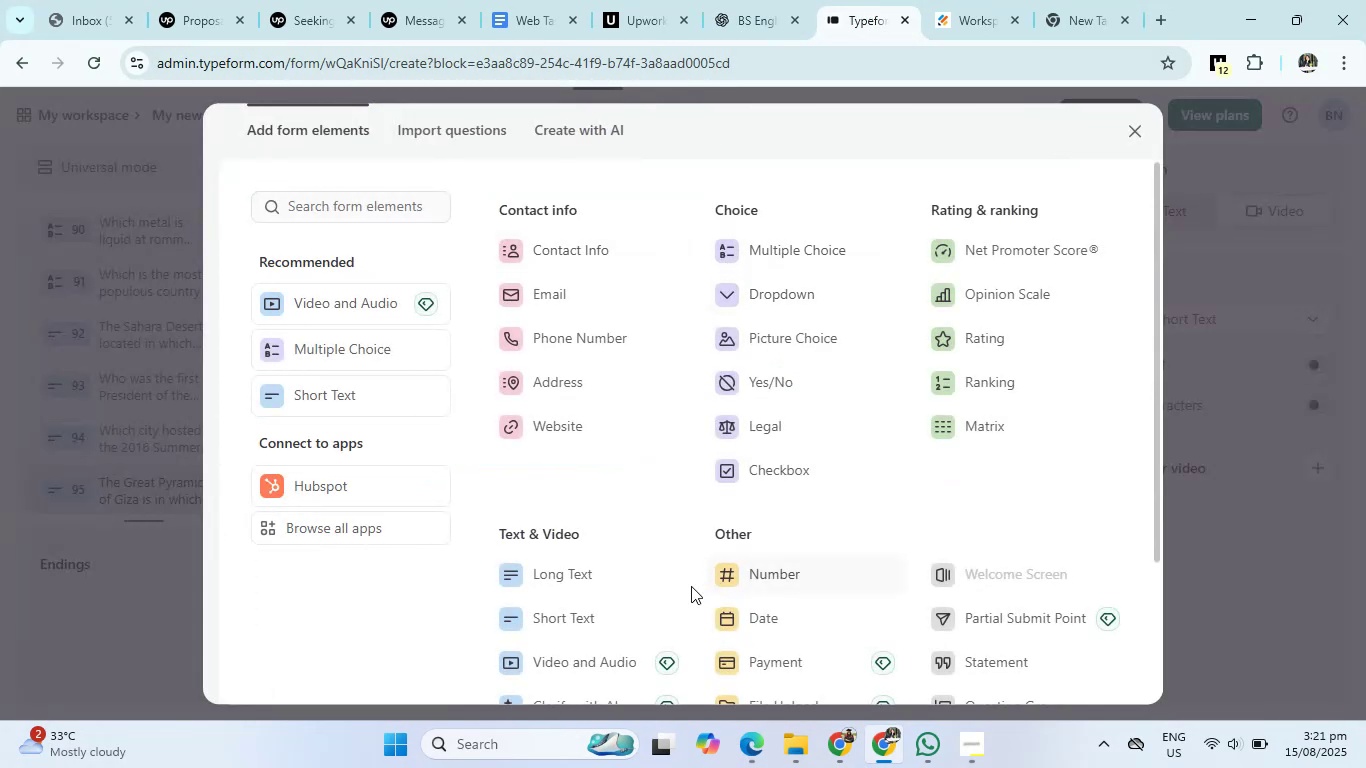 
left_click([600, 618])
 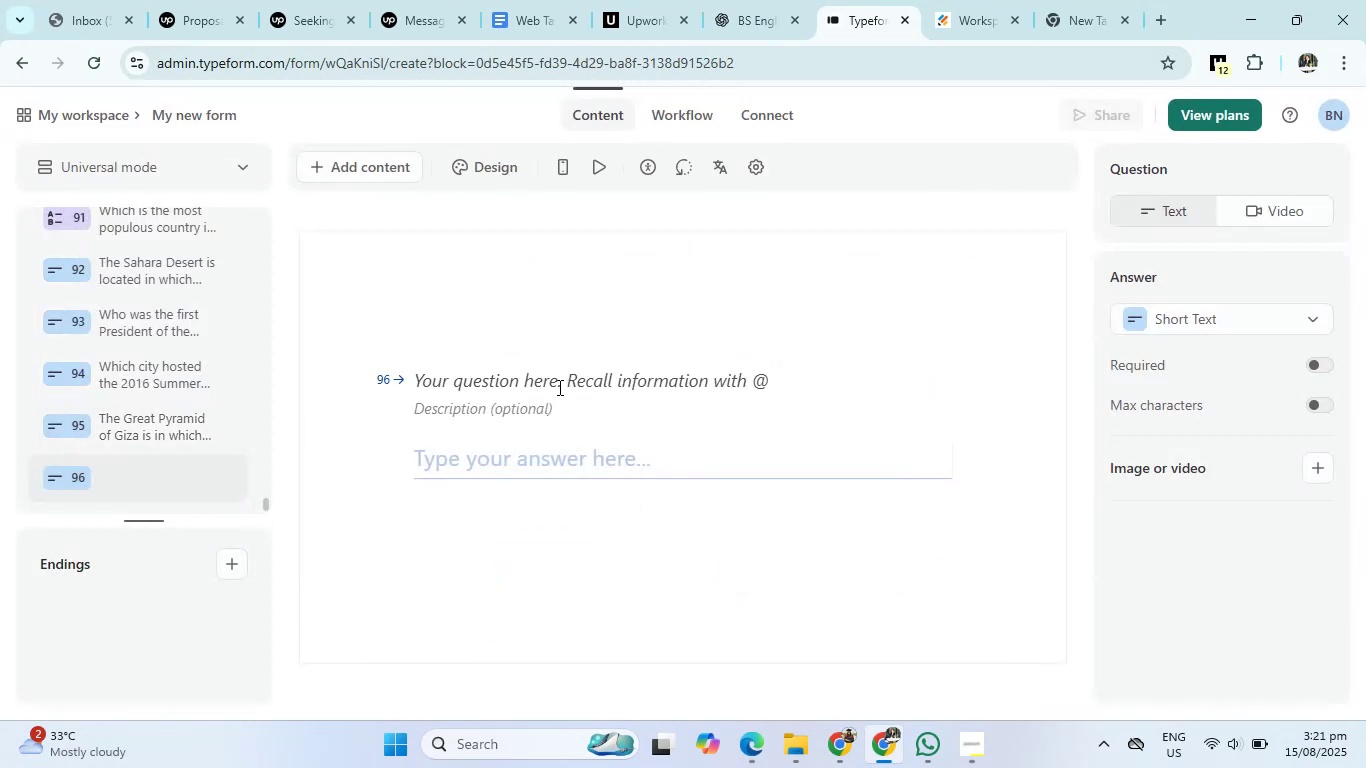 
left_click([558, 387])
 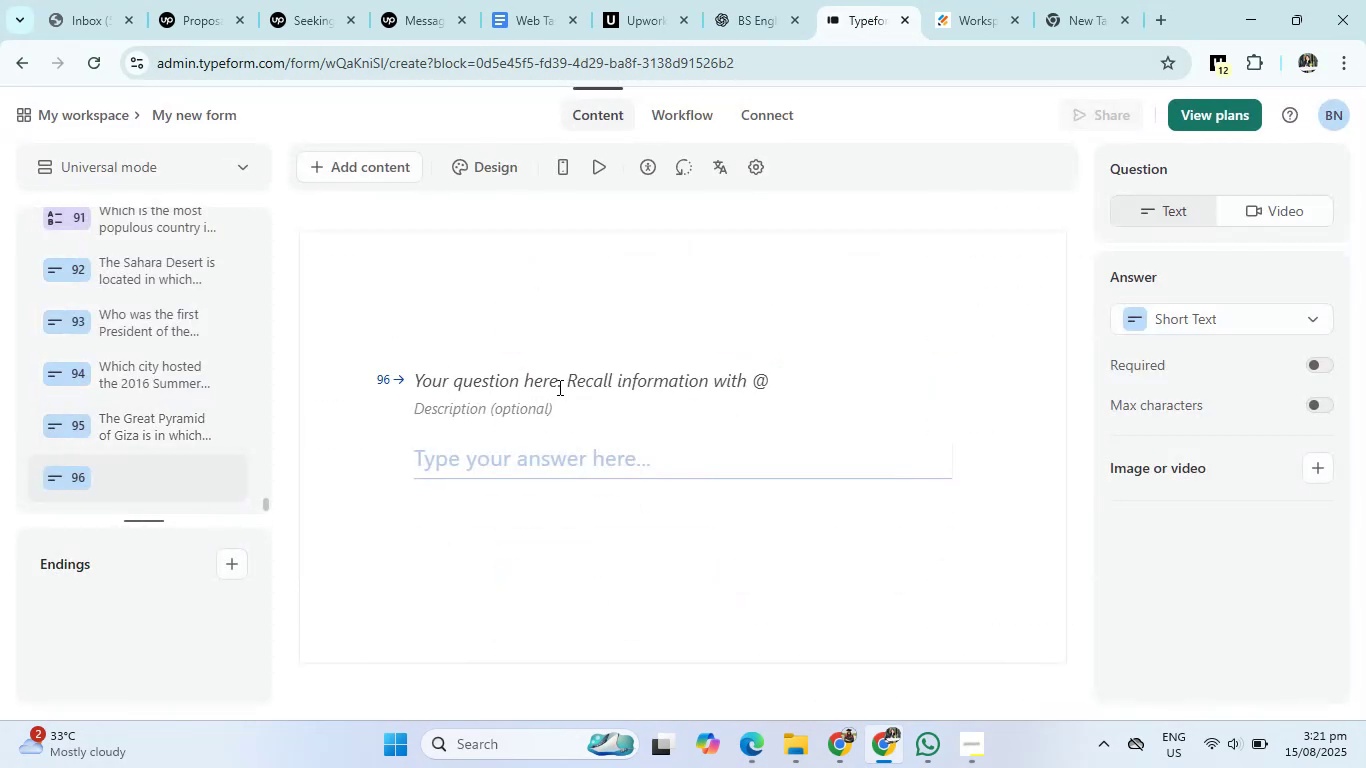 
right_click([558, 387])
 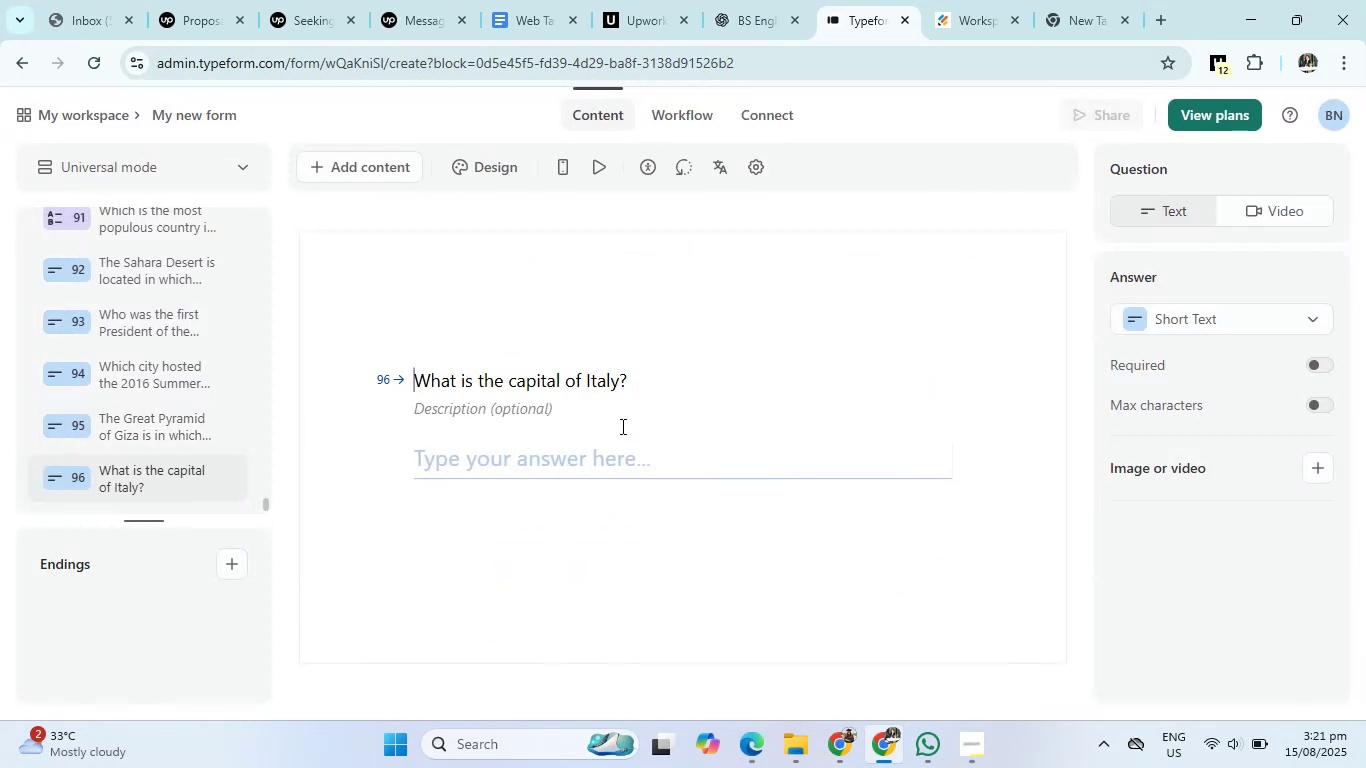 
left_click([723, 1])
 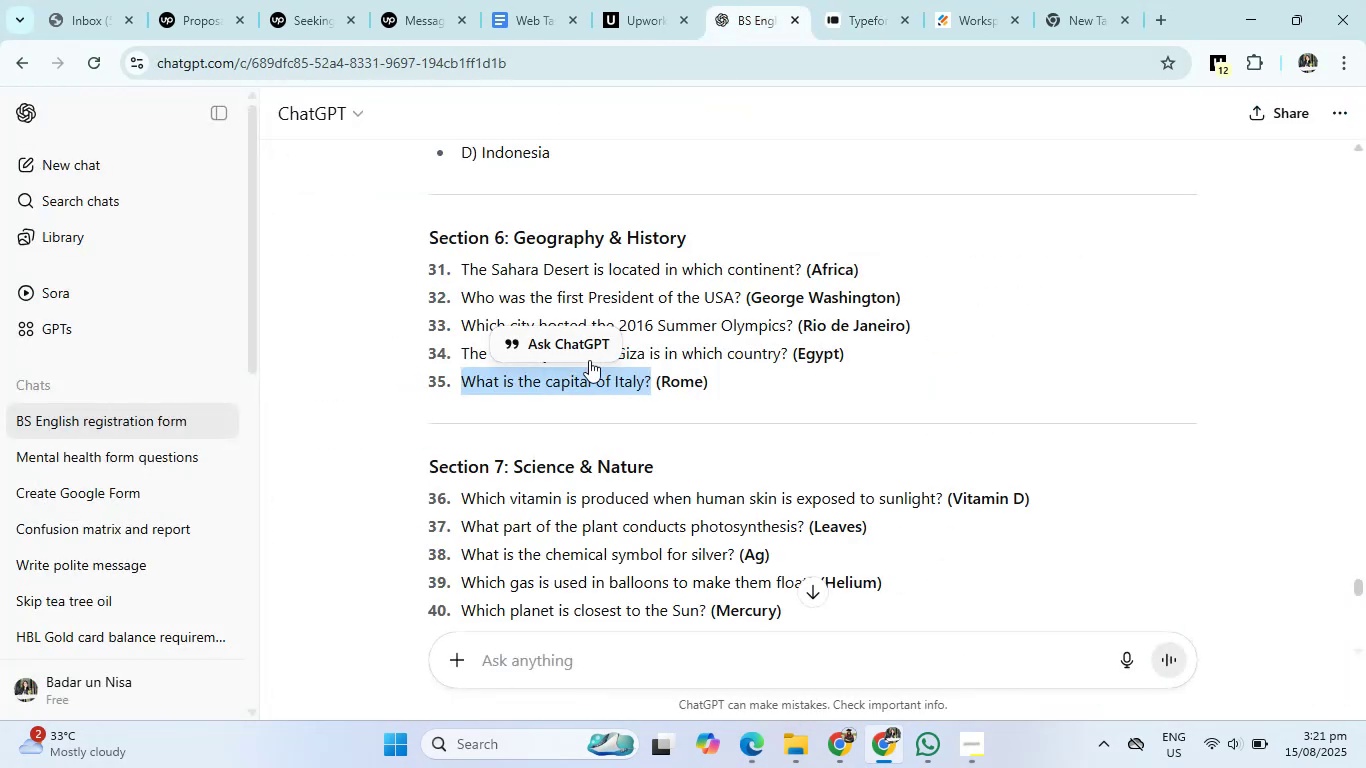 
scroll: coordinate [588, 369], scroll_direction: down, amount: 1.0
 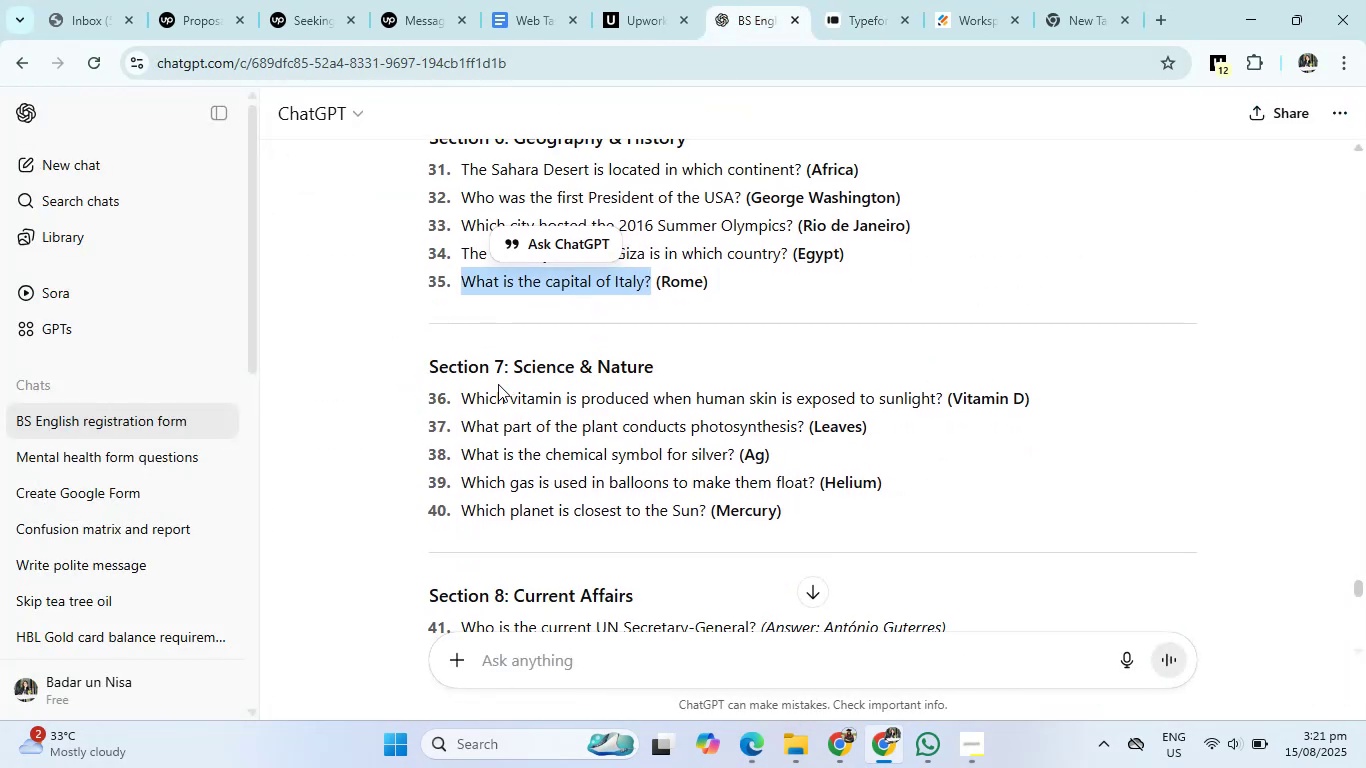 
left_click_drag(start_coordinate=[462, 398], to_coordinate=[942, 407])
 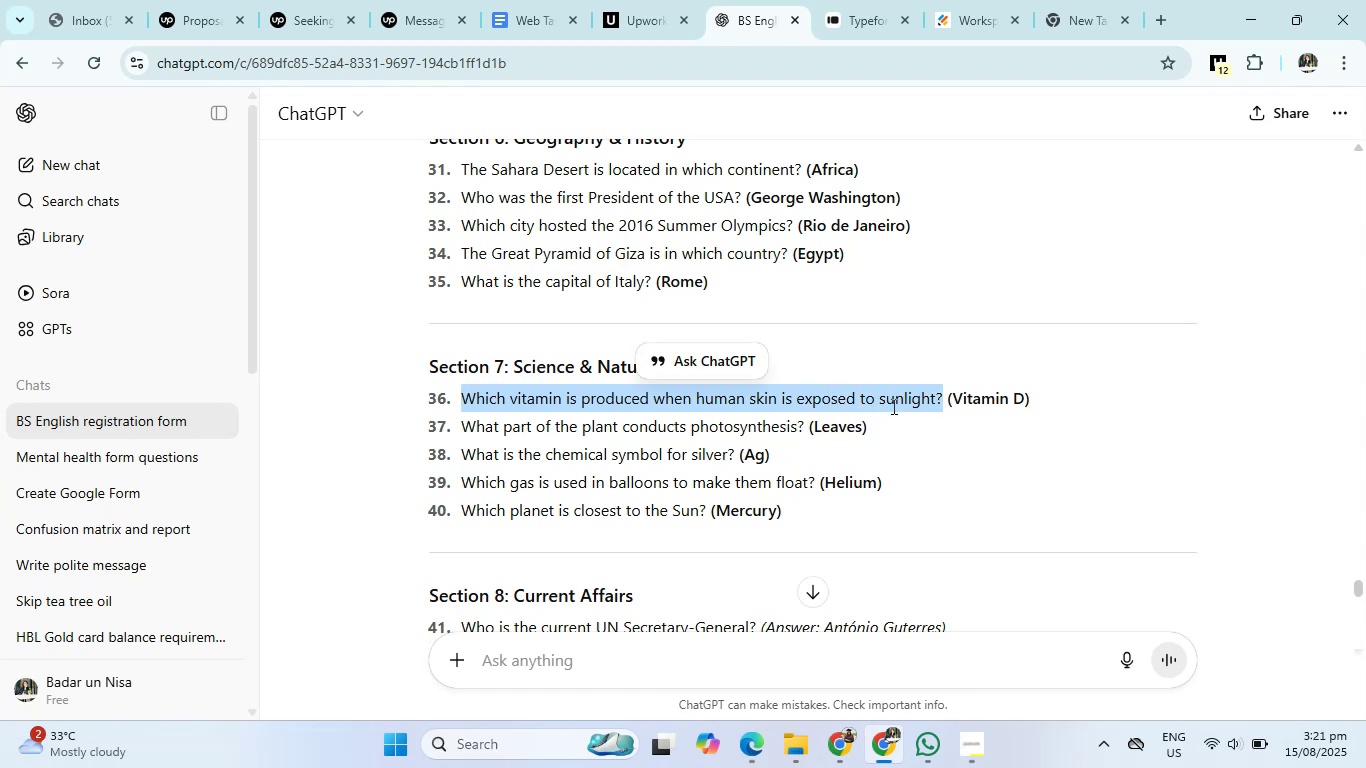 
right_click([892, 406])
 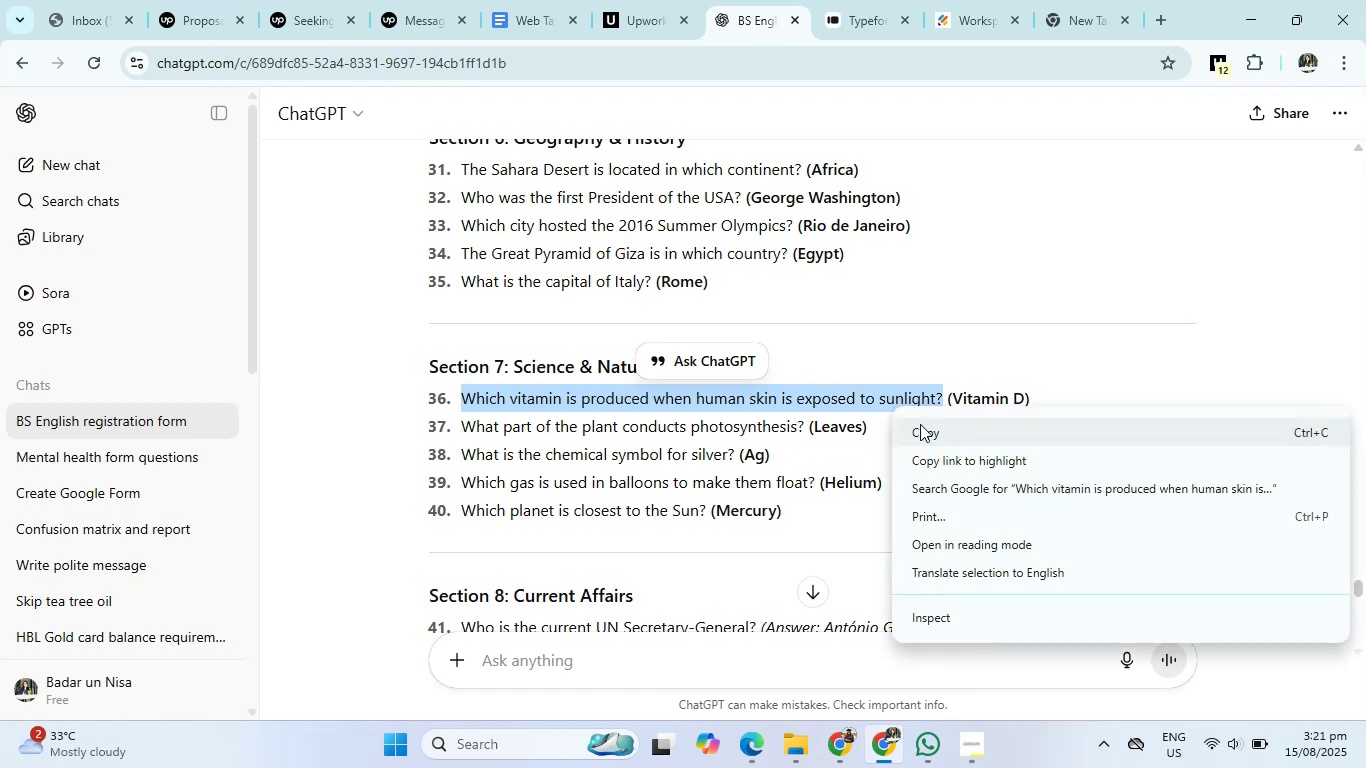 
left_click([920, 424])
 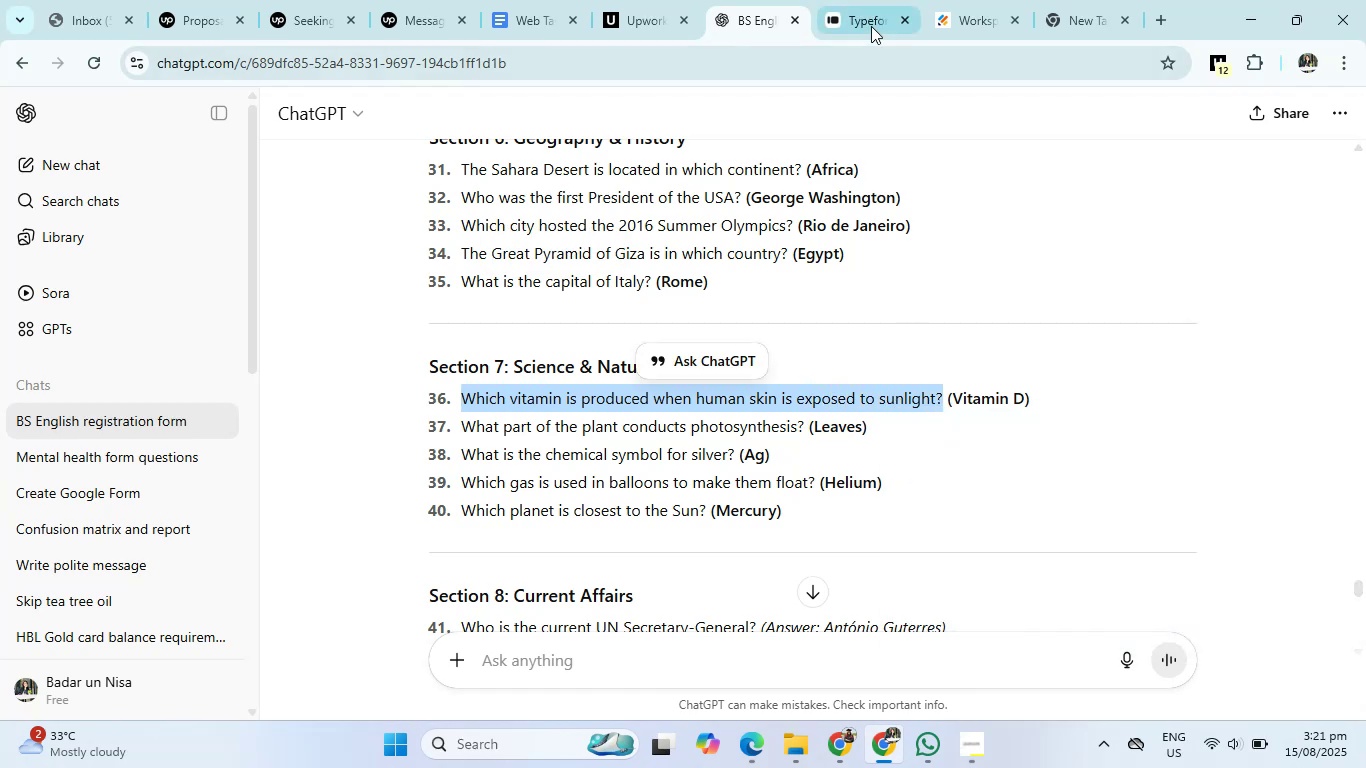 
left_click([871, 26])
 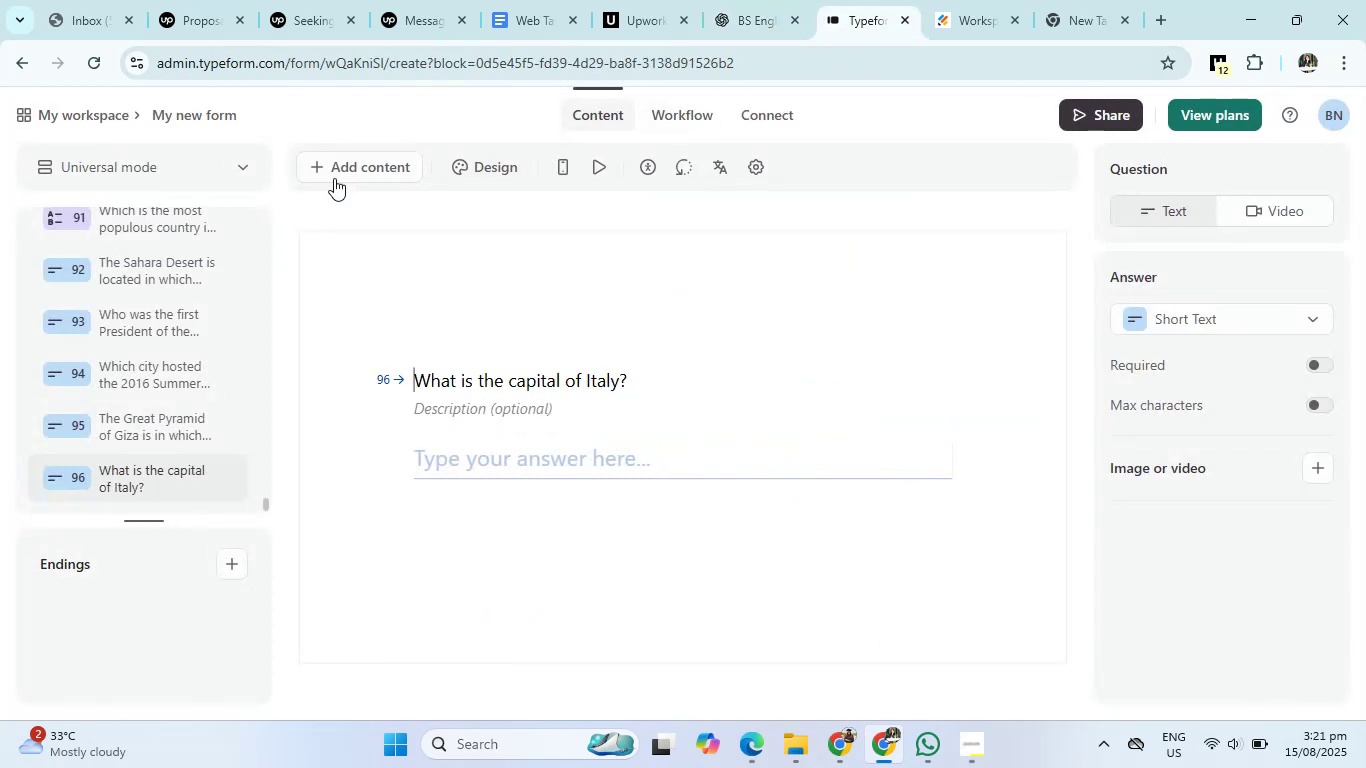 
left_click([333, 178])
 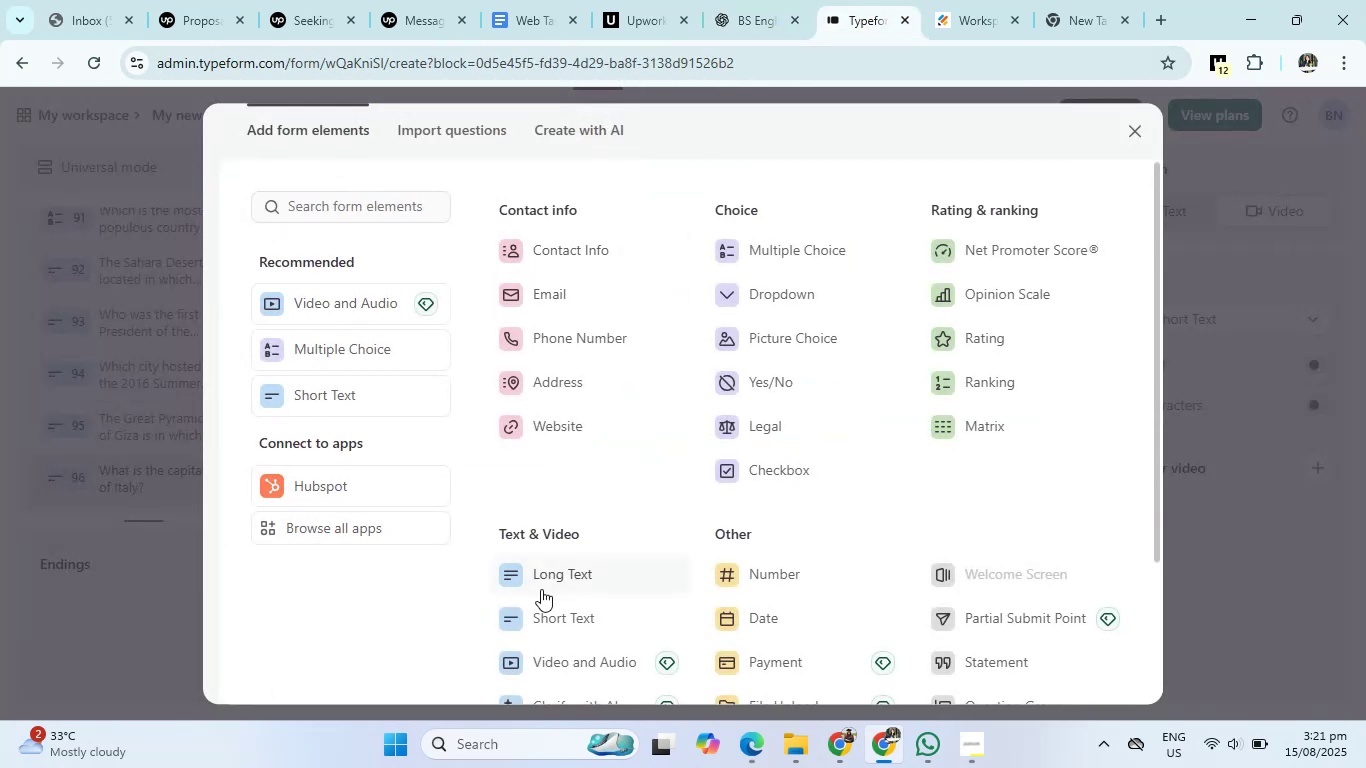 
left_click([538, 612])
 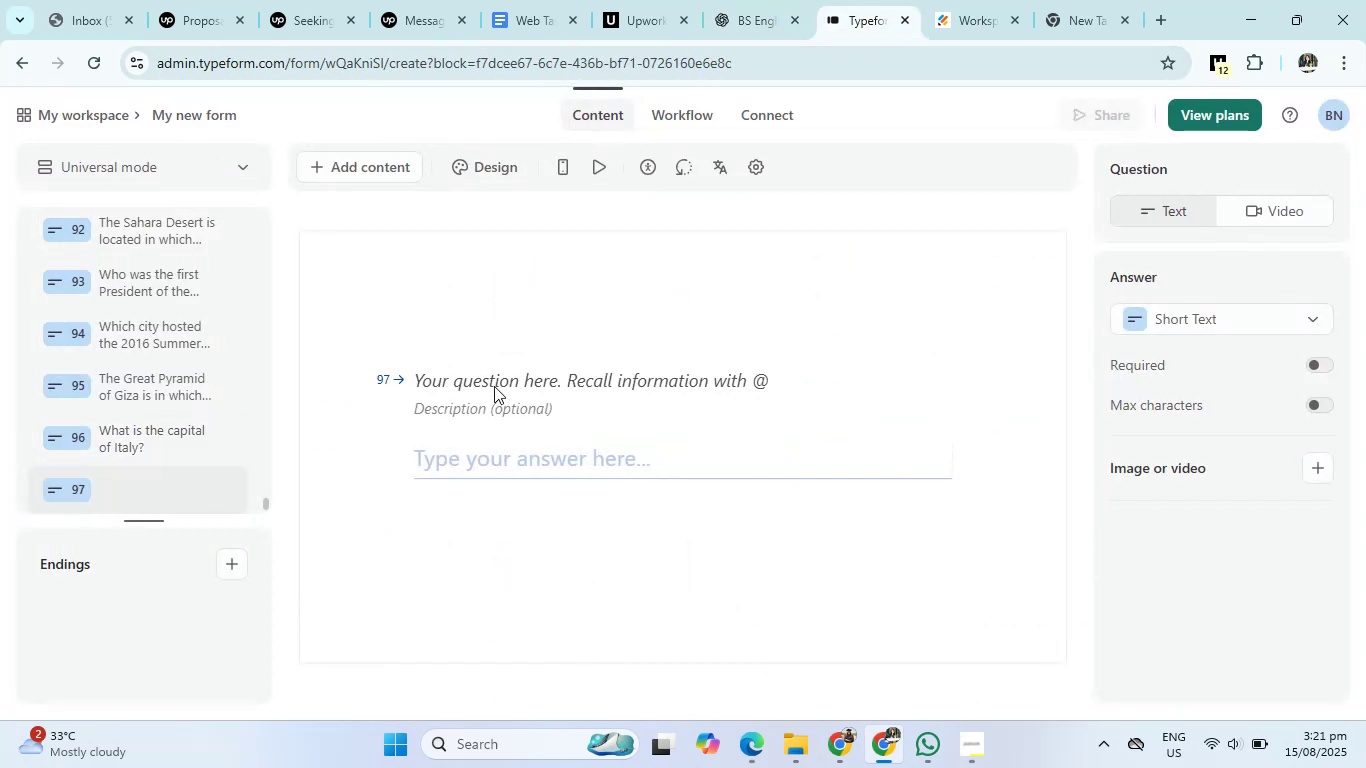 
left_click([494, 376])
 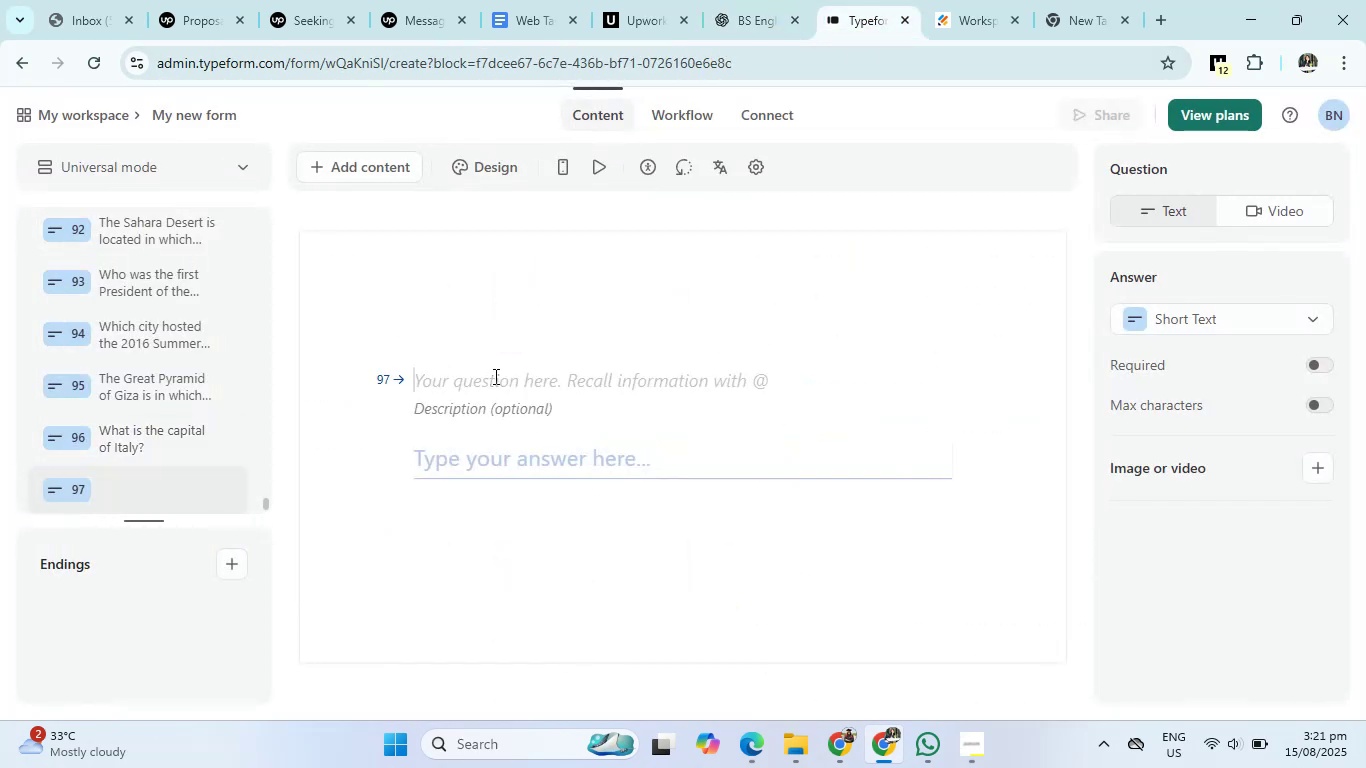 
right_click([494, 376])
 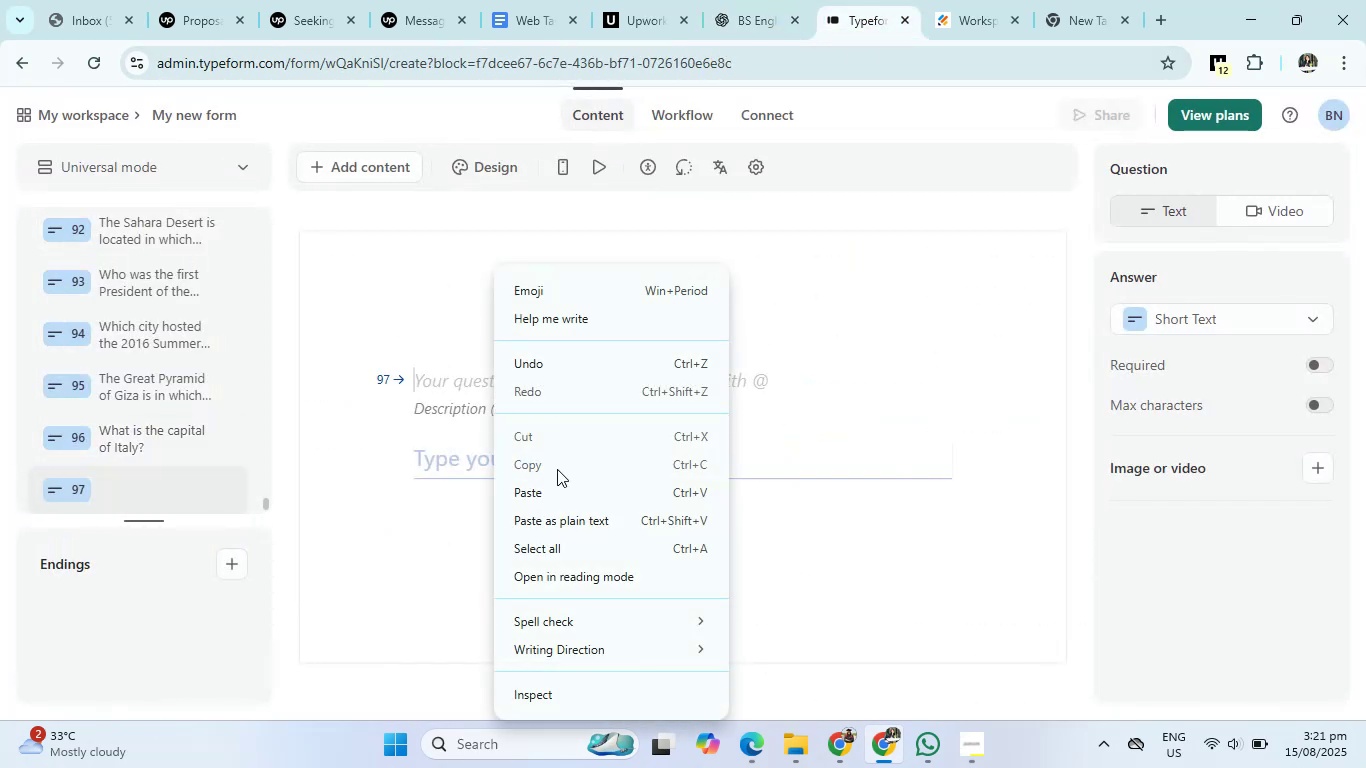 
left_click([553, 489])
 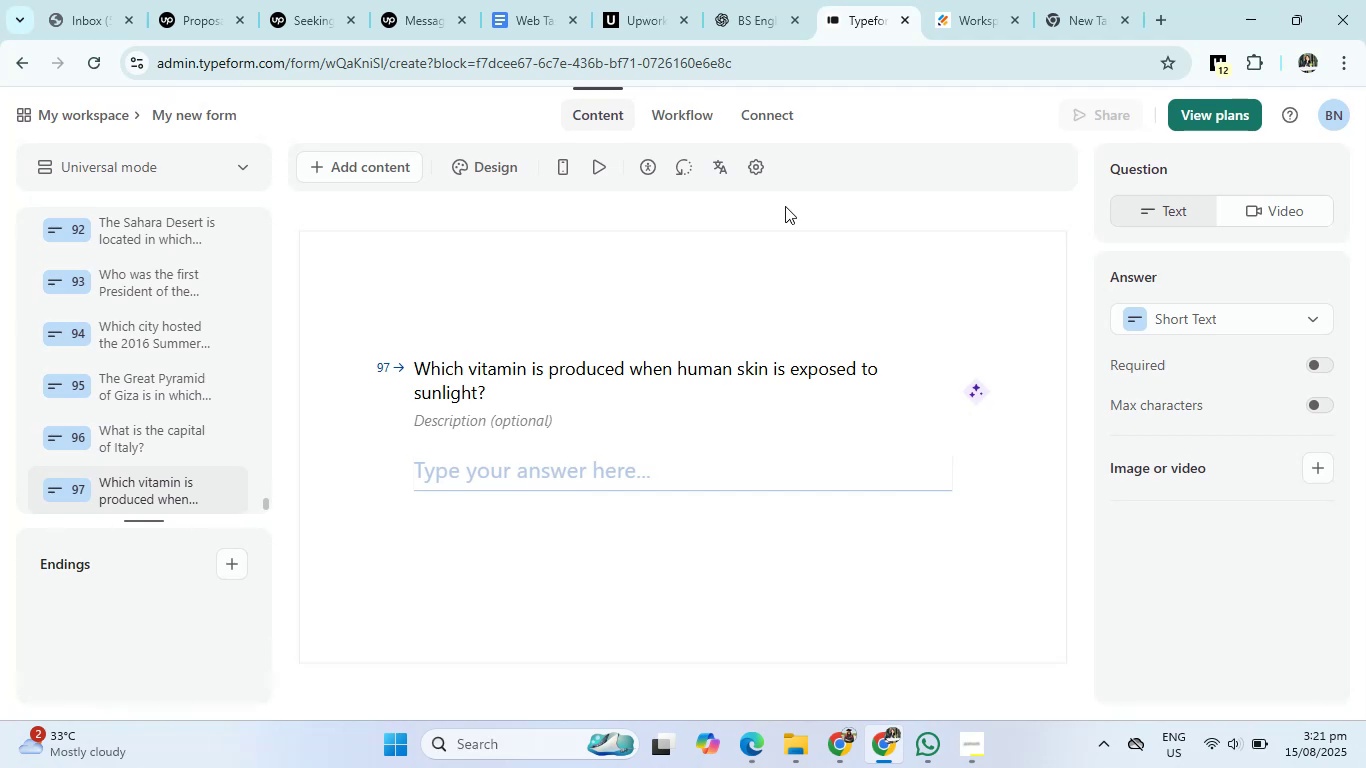 
left_click([766, 0])
 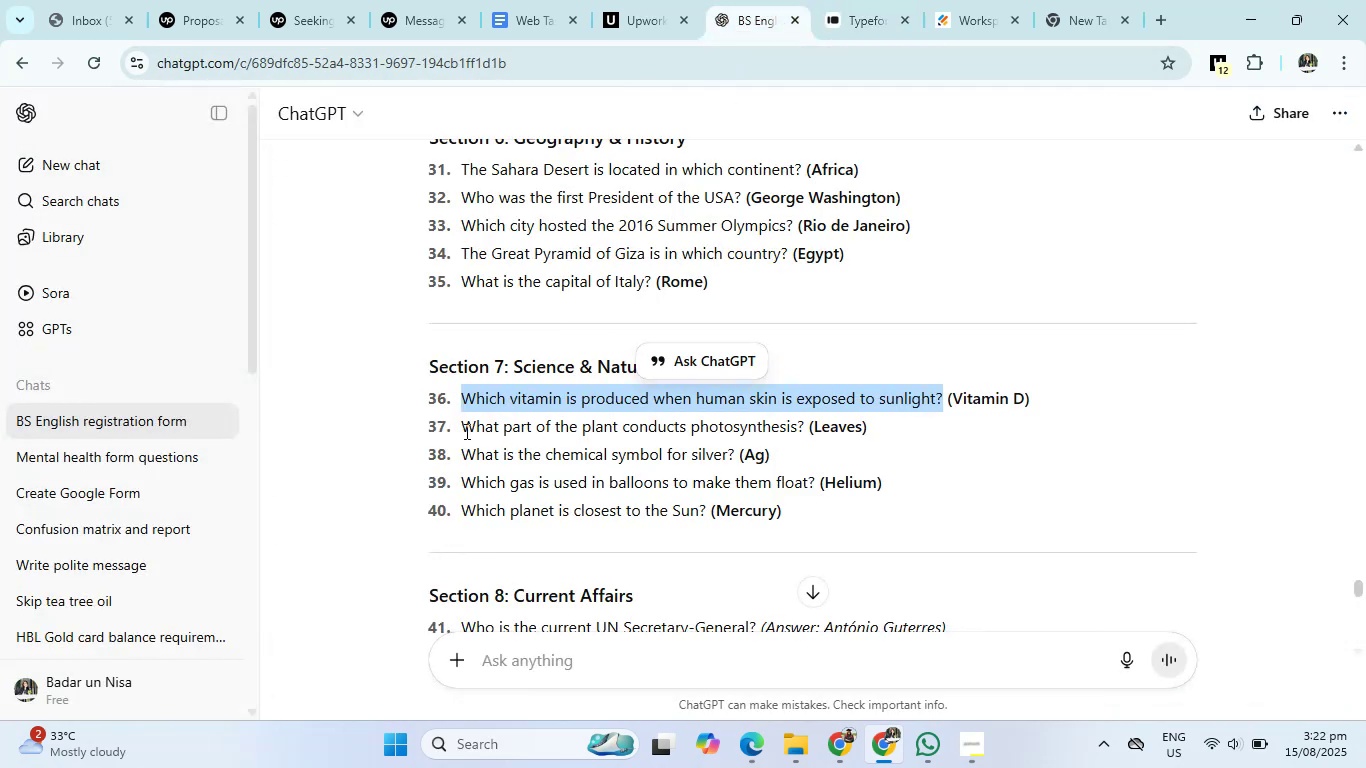 
left_click_drag(start_coordinate=[465, 431], to_coordinate=[805, 435])
 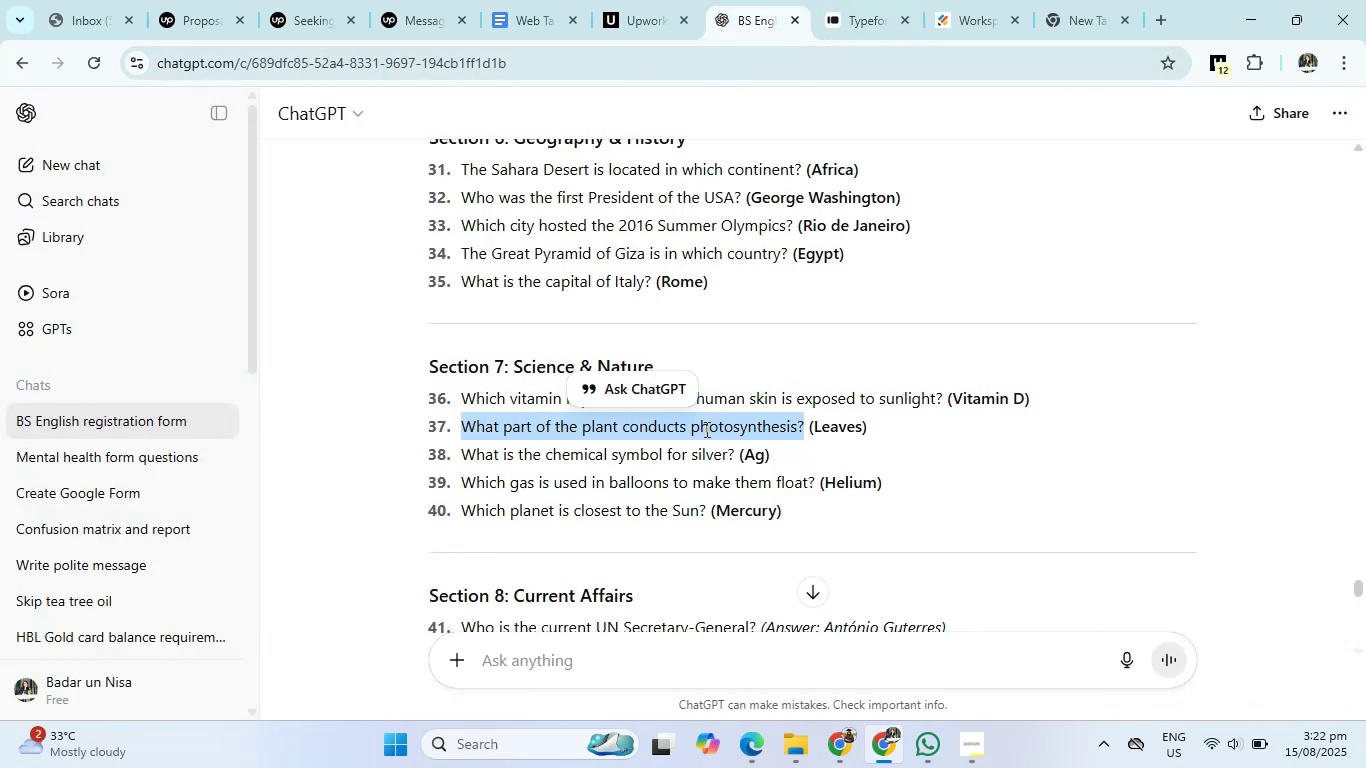 
right_click([705, 429])
 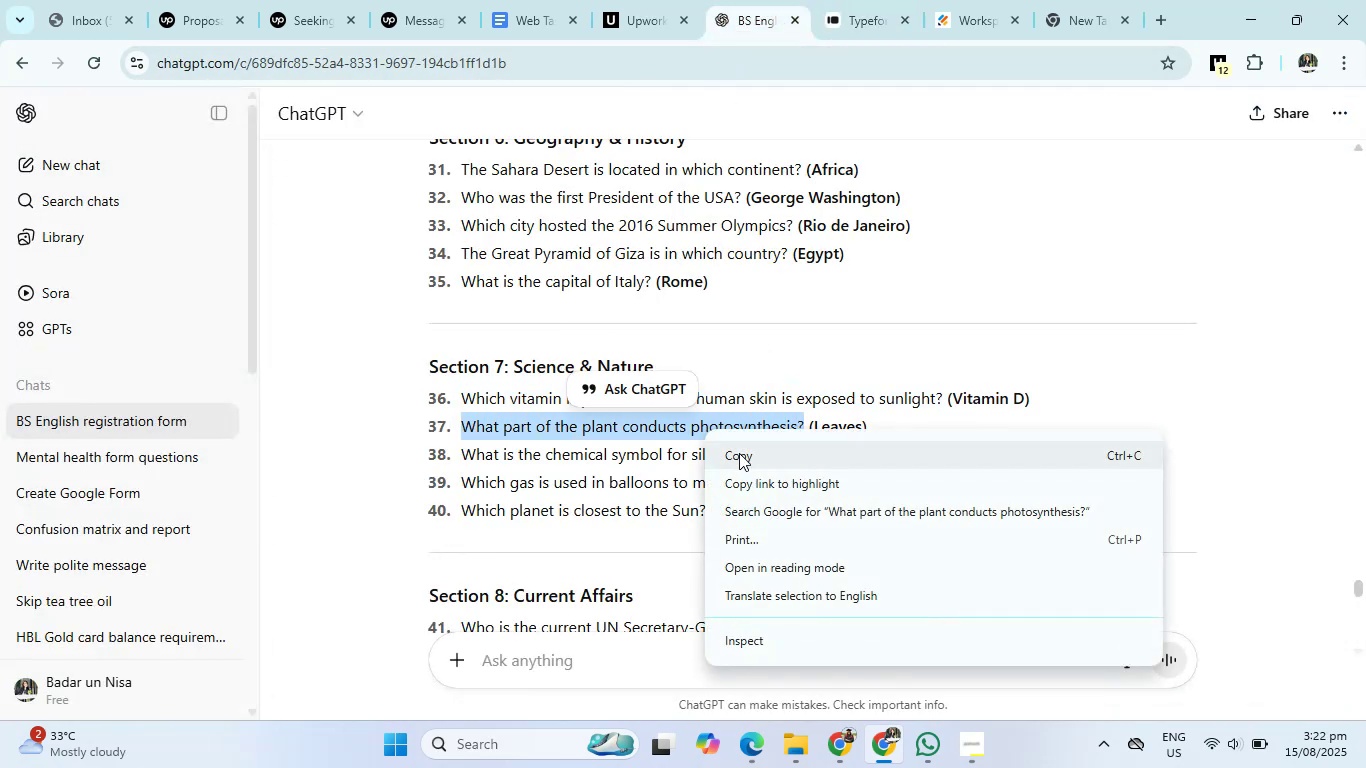 
left_click([739, 453])
 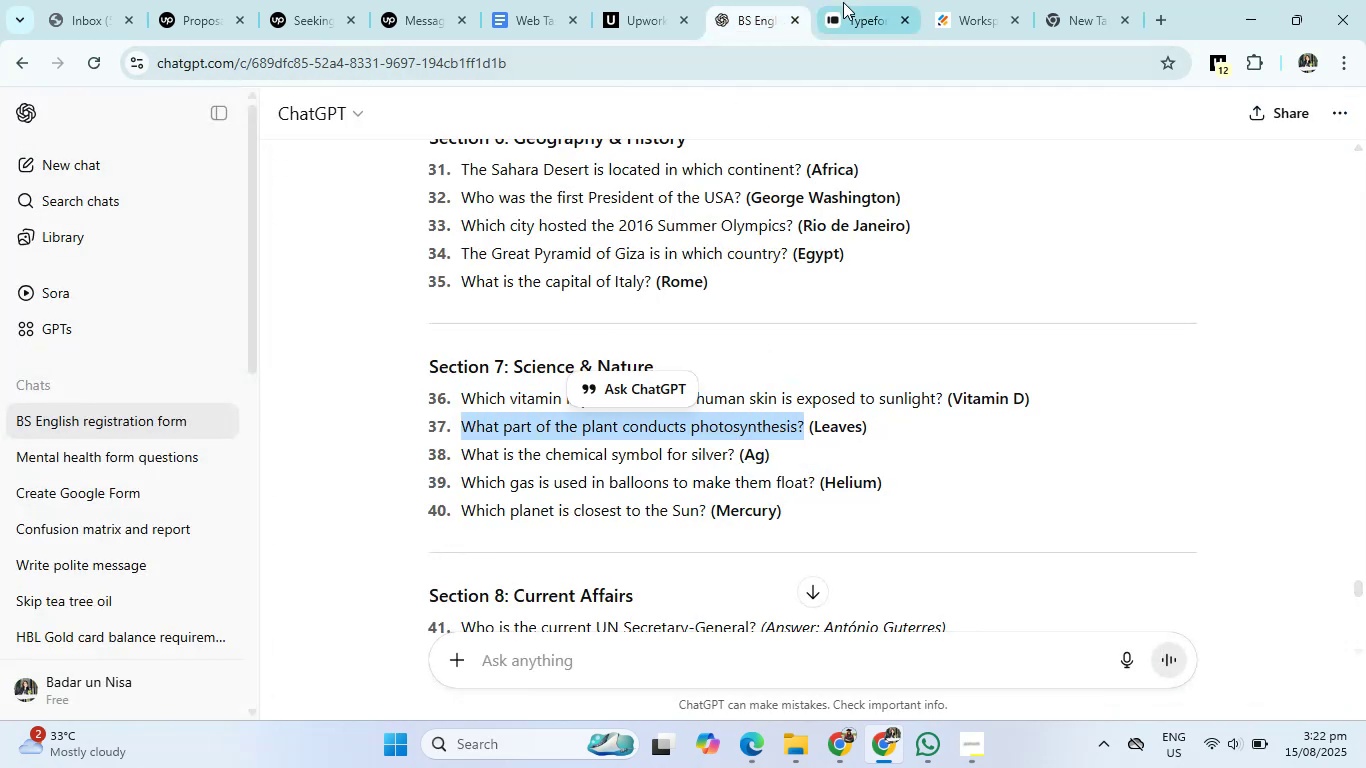 
left_click([843, 2])
 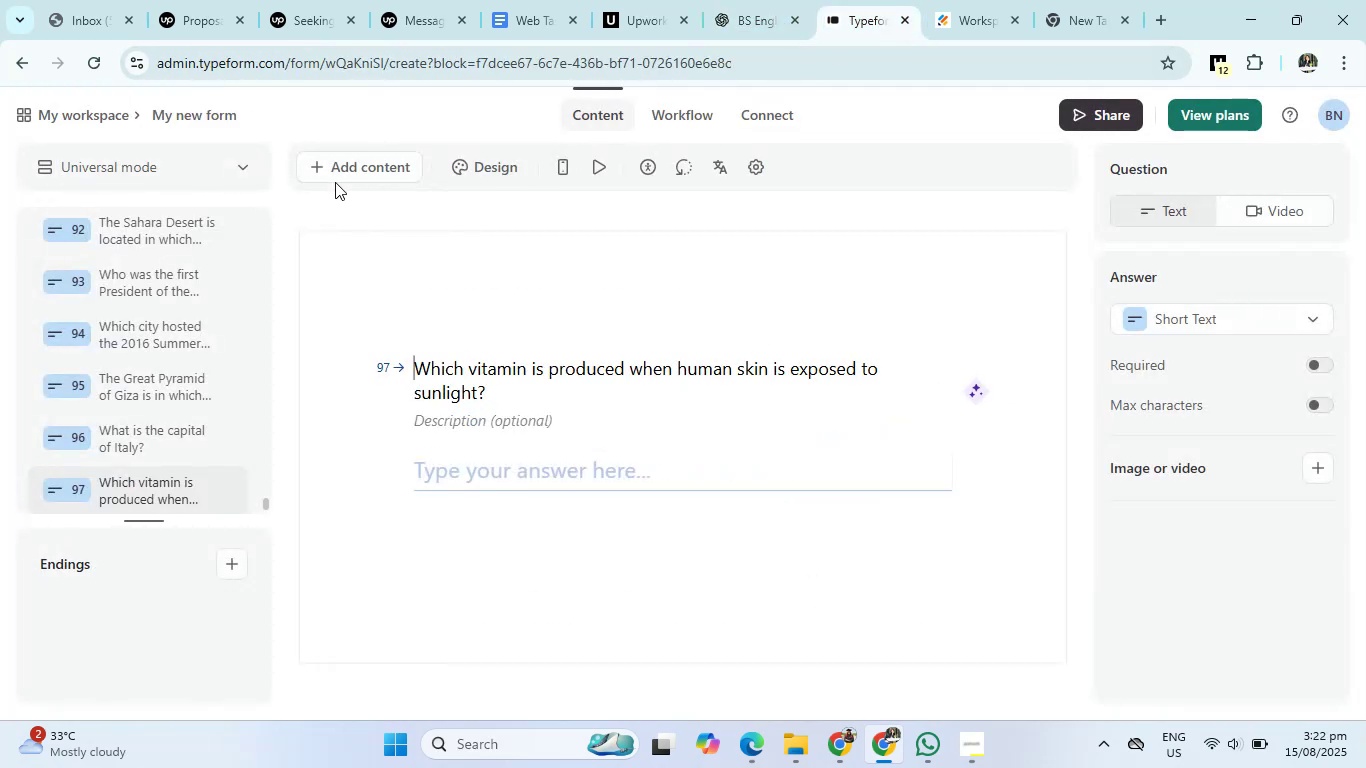 
left_click([340, 159])
 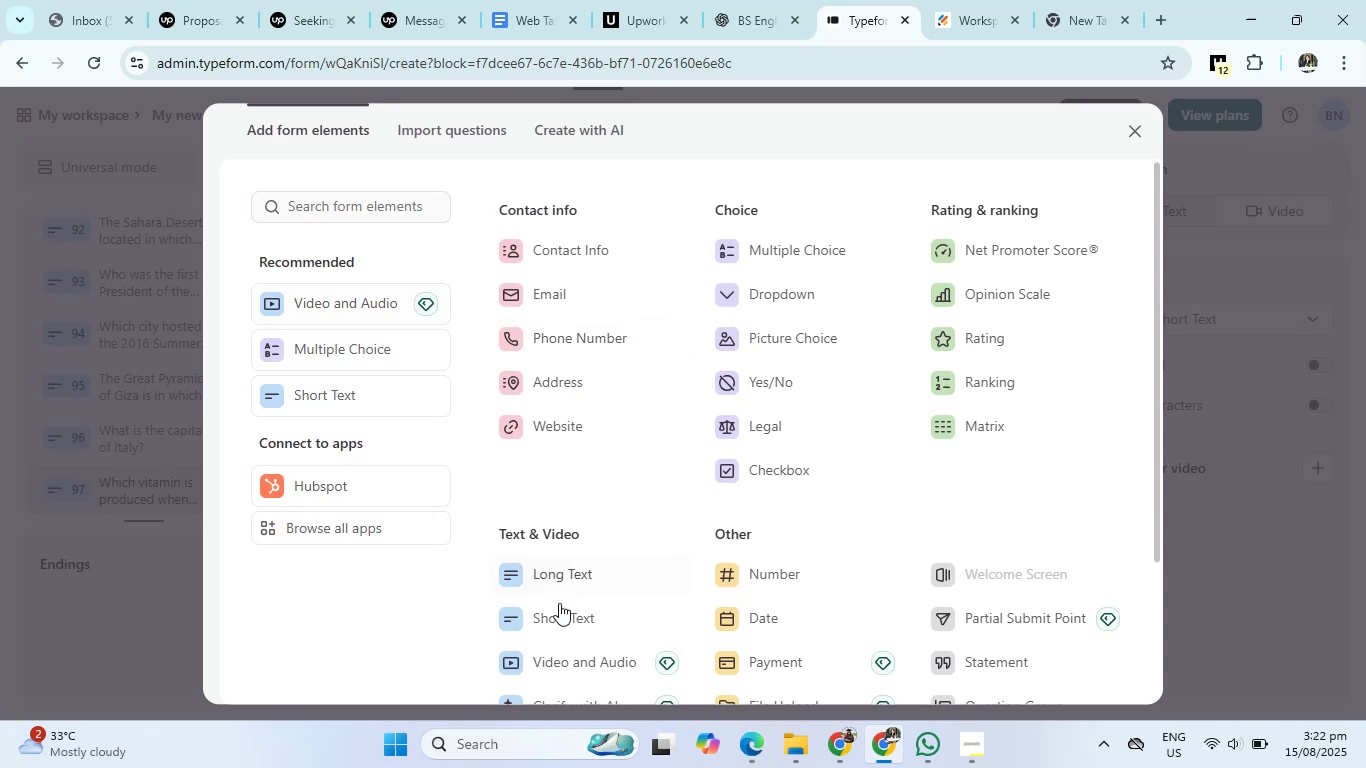 
left_click([558, 610])
 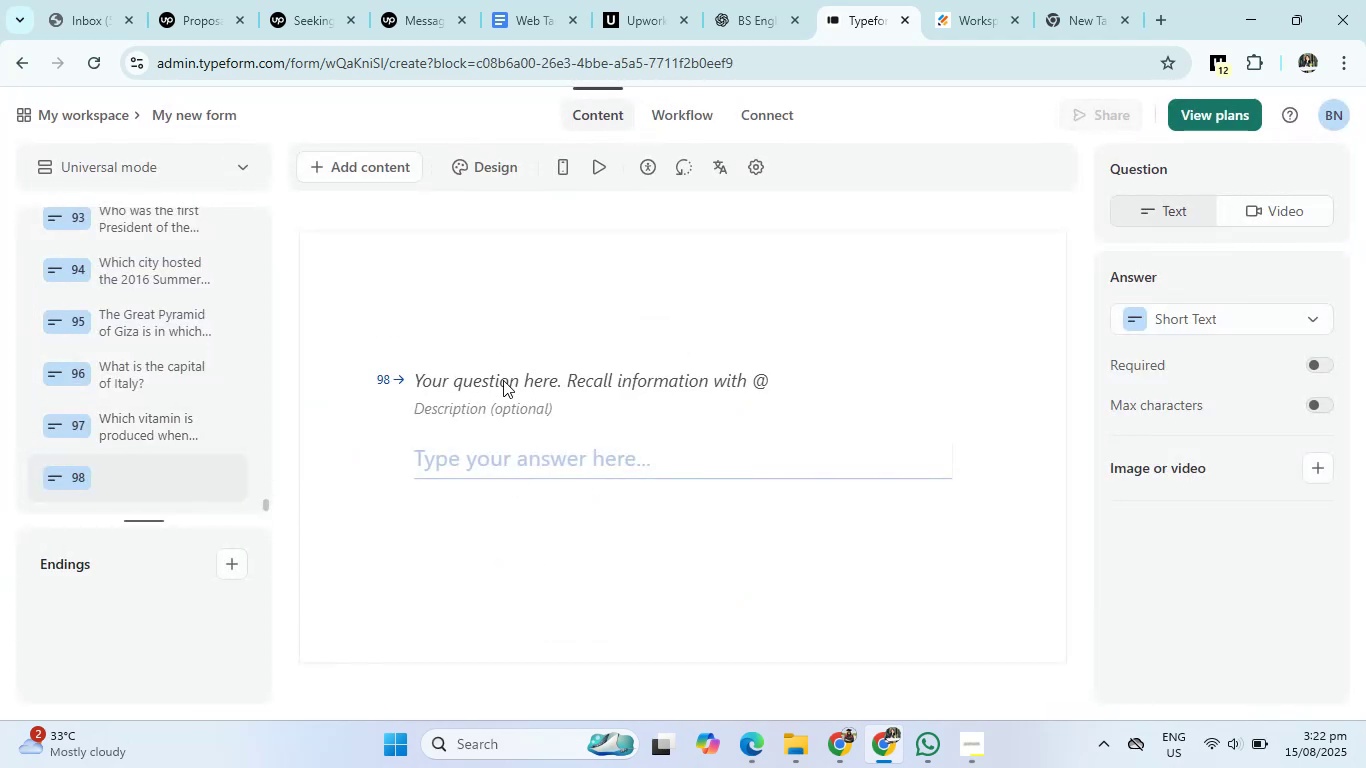 
left_click([503, 380])
 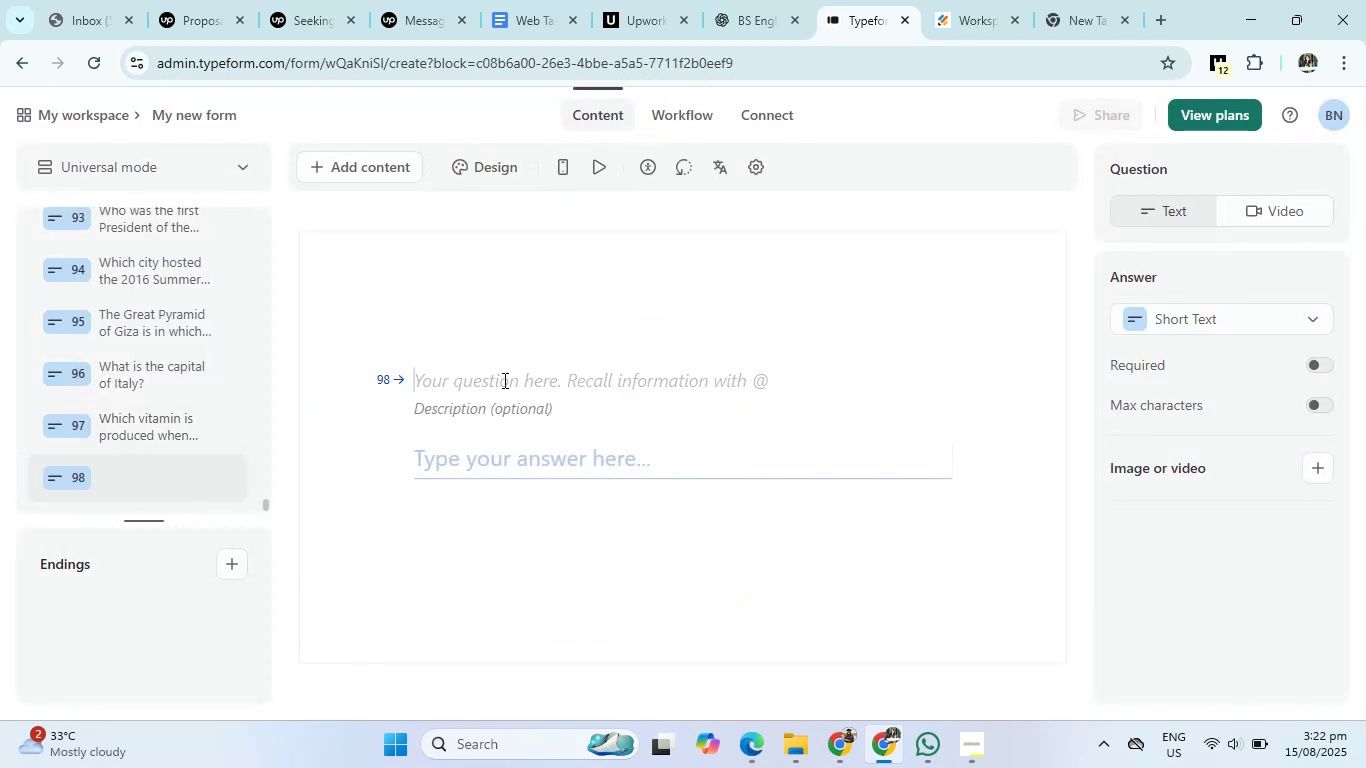 
right_click([503, 380])
 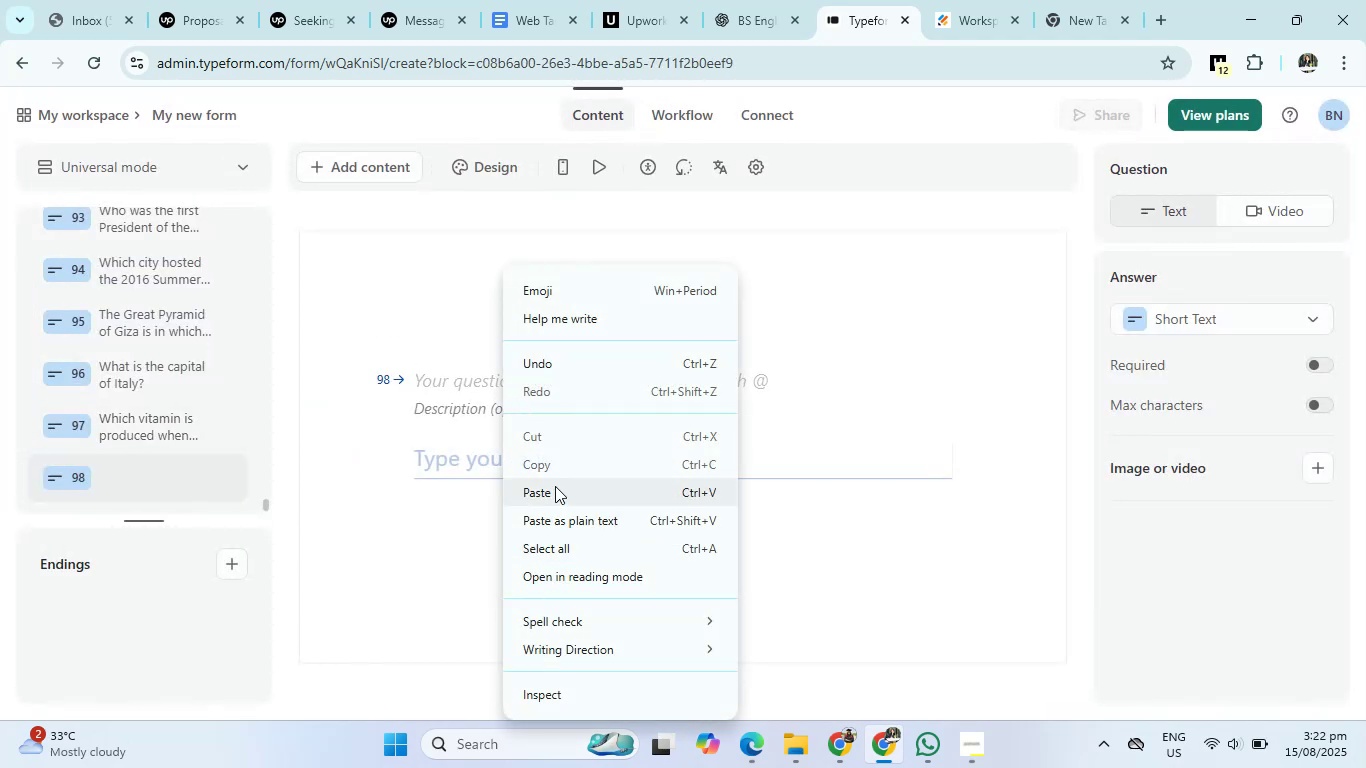 
left_click([555, 484])
 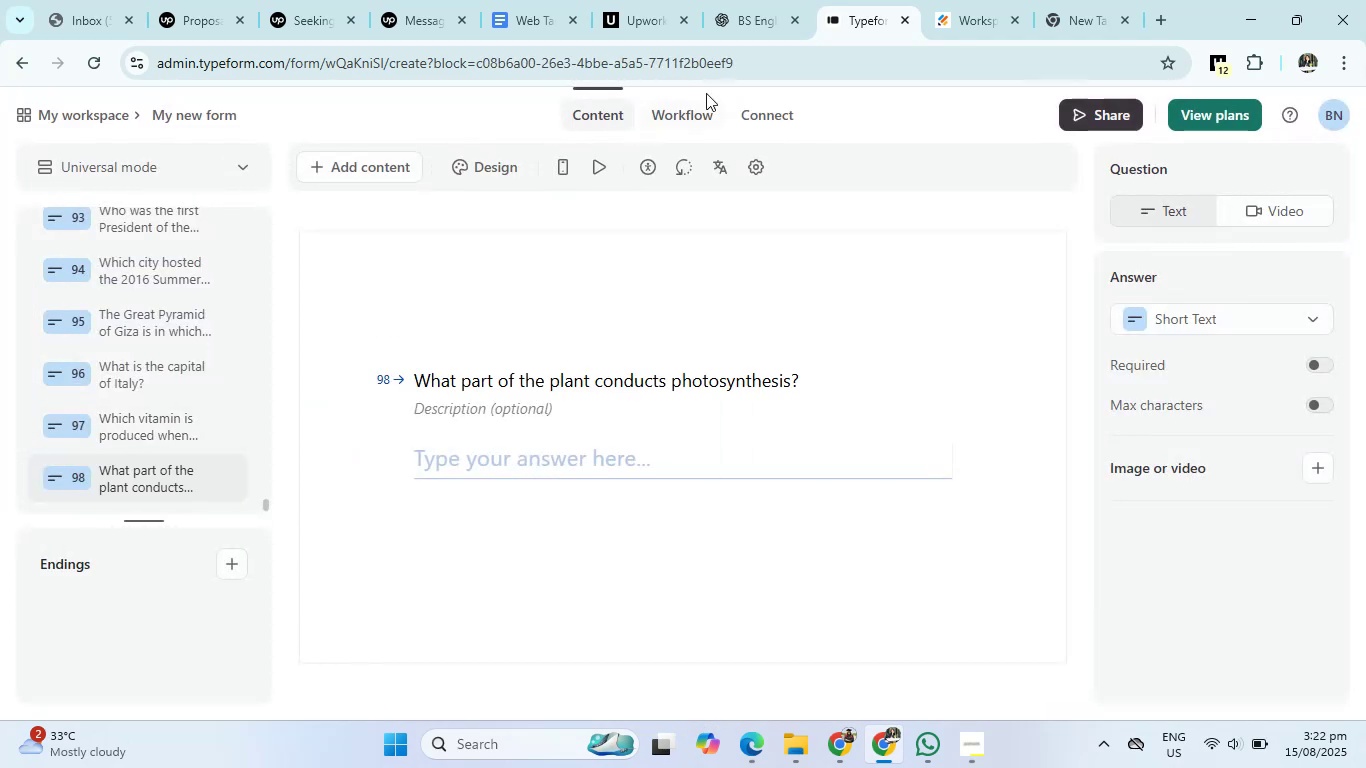 
left_click([730, 25])
 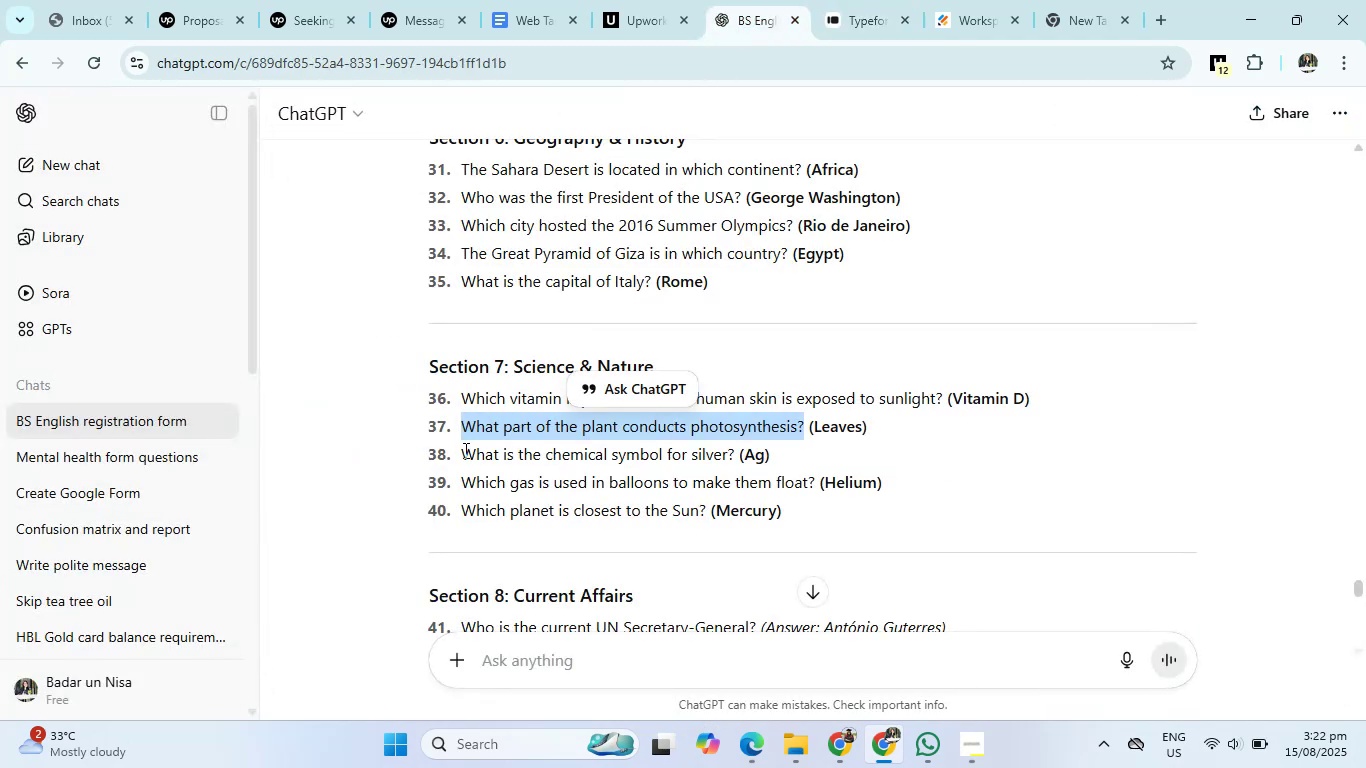 
left_click_drag(start_coordinate=[463, 453], to_coordinate=[738, 455])
 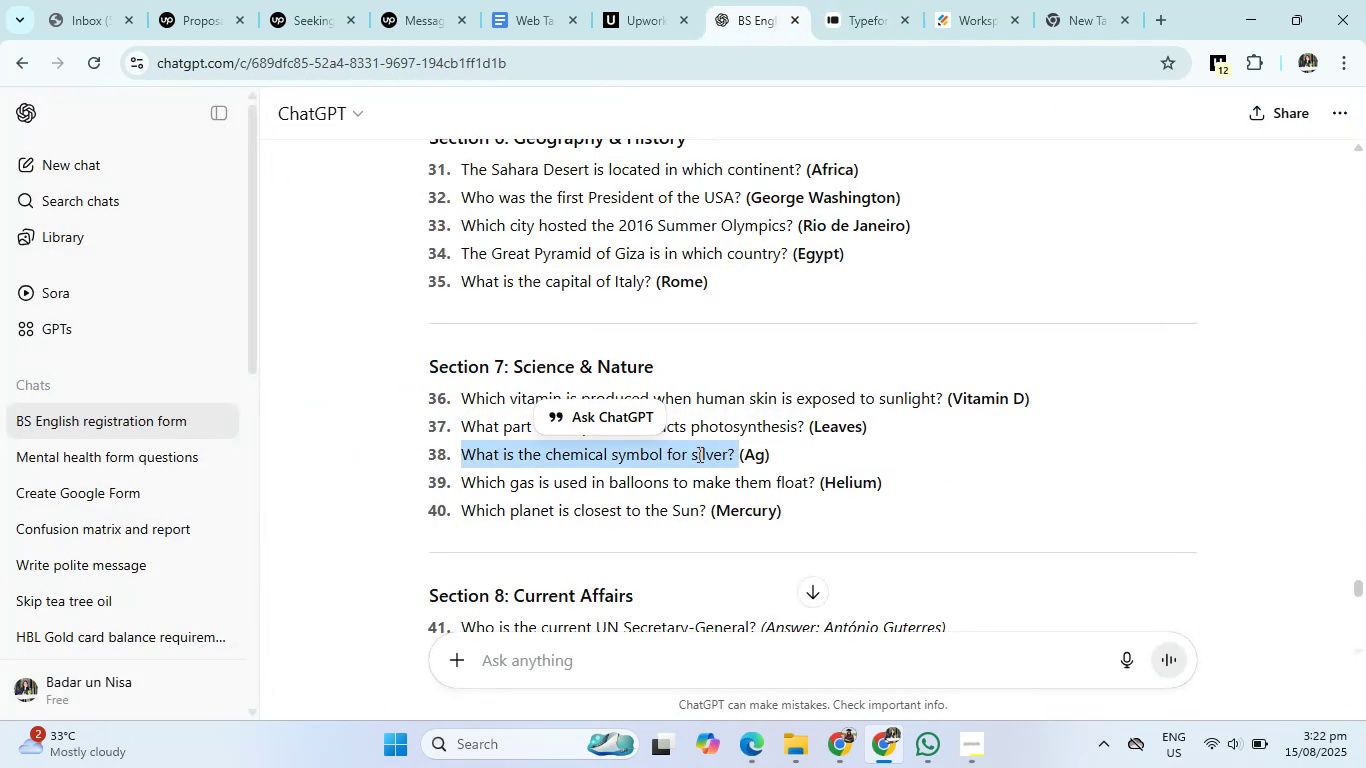 
right_click([698, 454])
 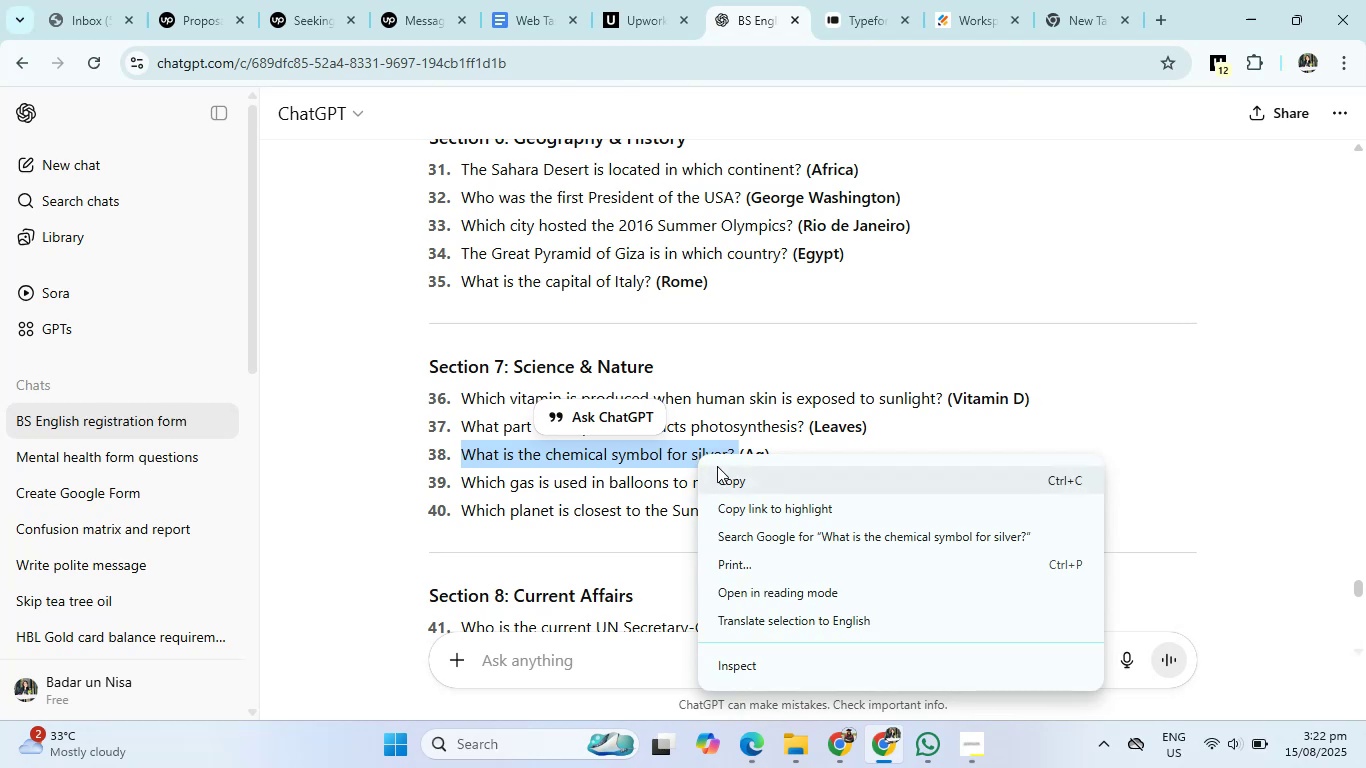 
left_click([717, 466])
 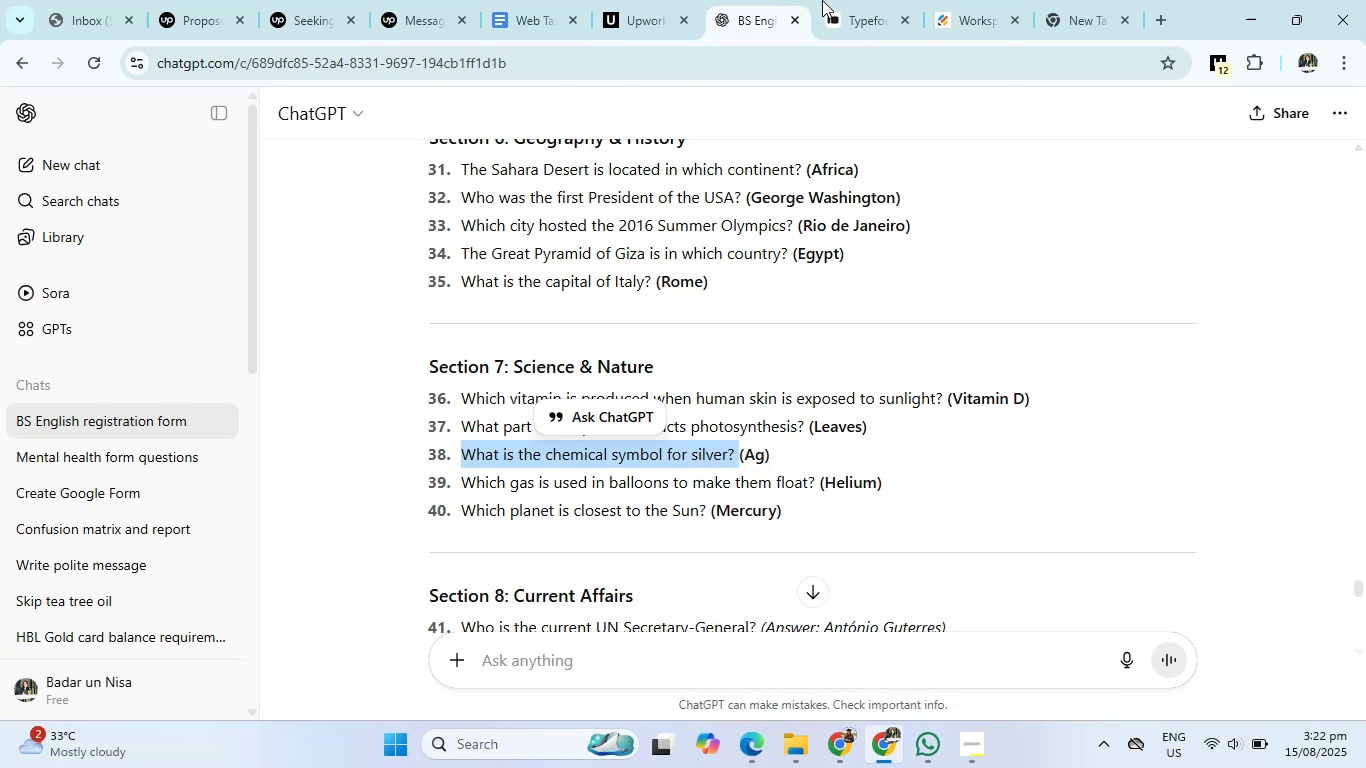 
left_click([864, 0])
 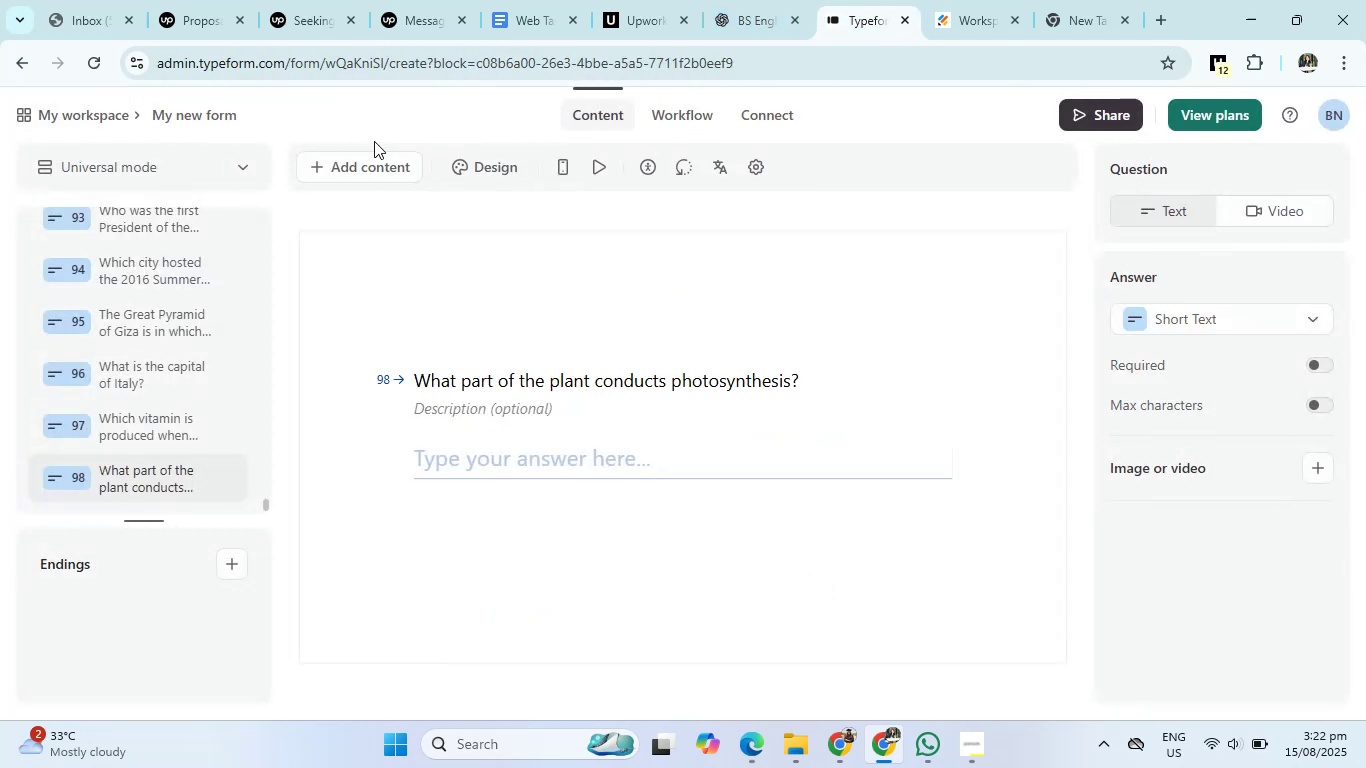 
left_click([365, 168])
 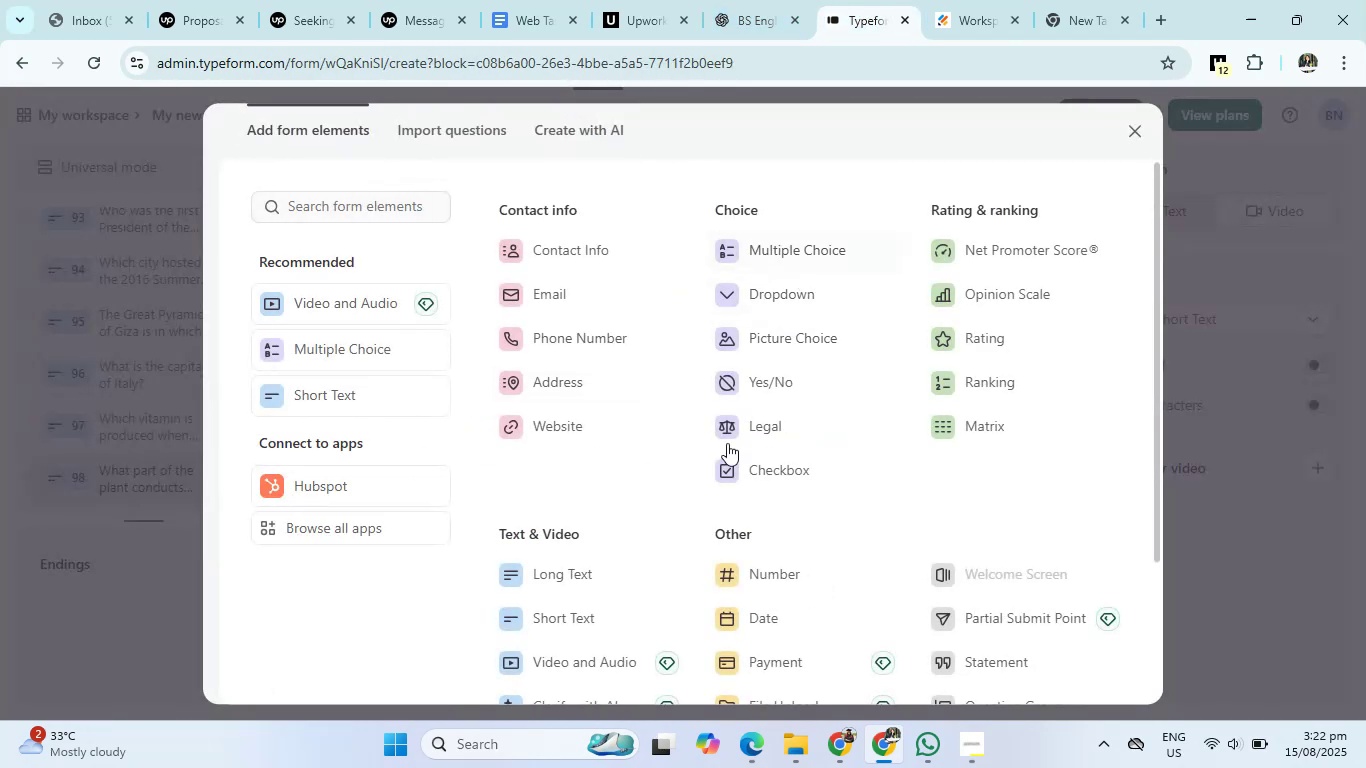 
left_click([577, 617])
 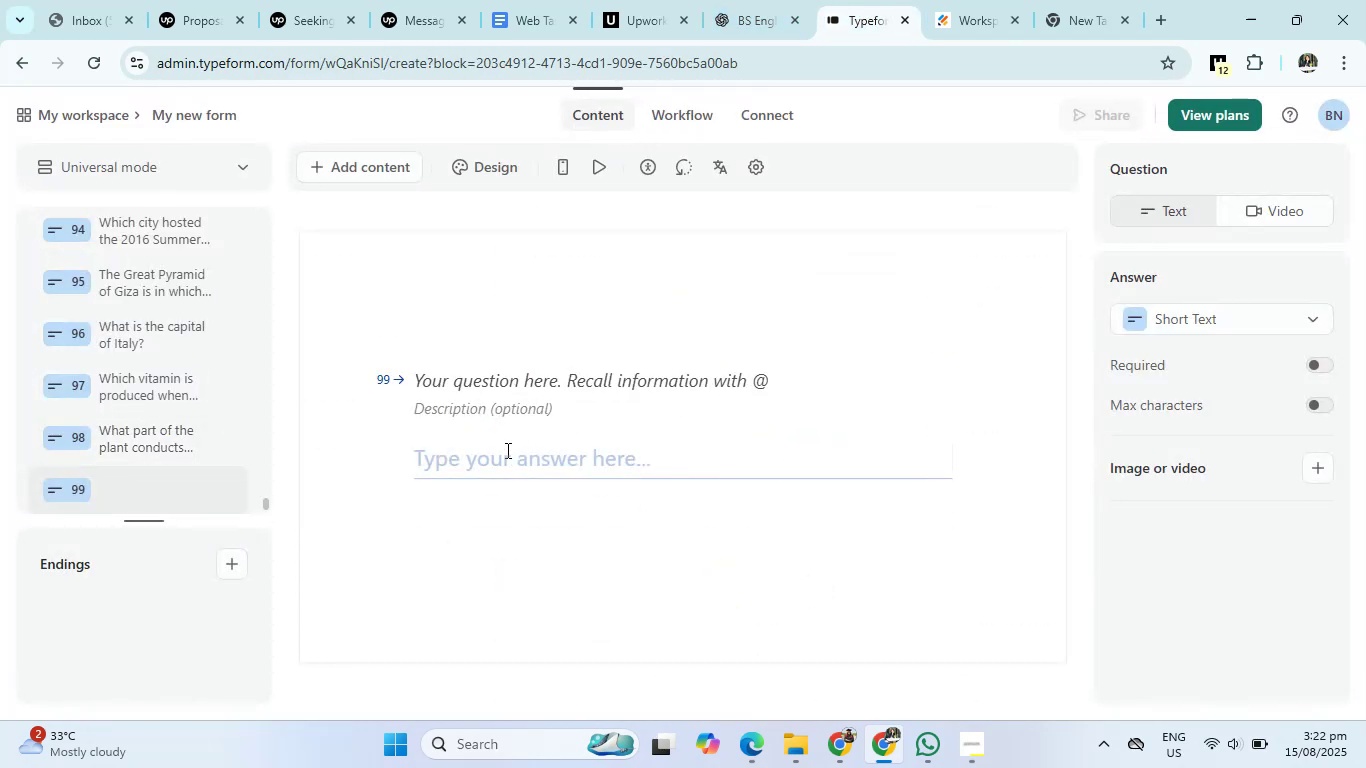 
left_click([514, 373])
 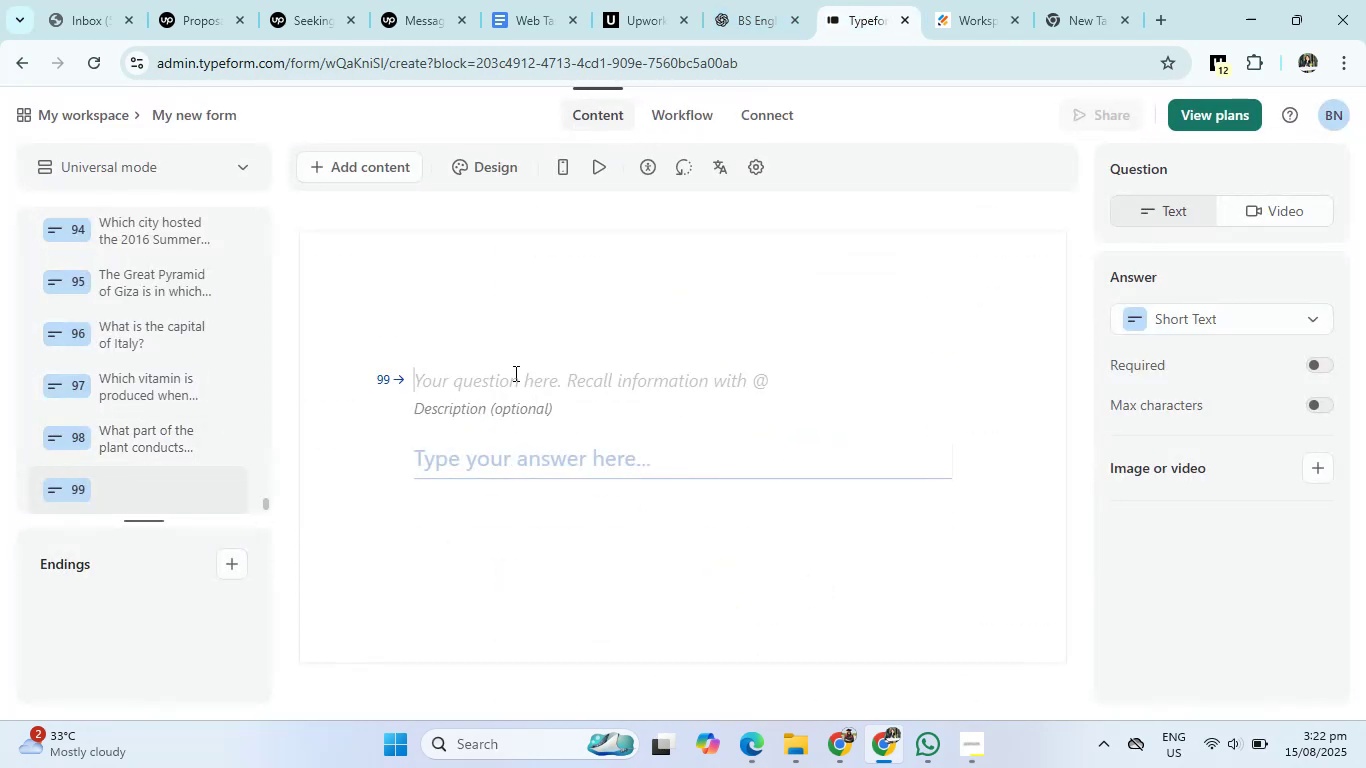 
right_click([514, 373])
 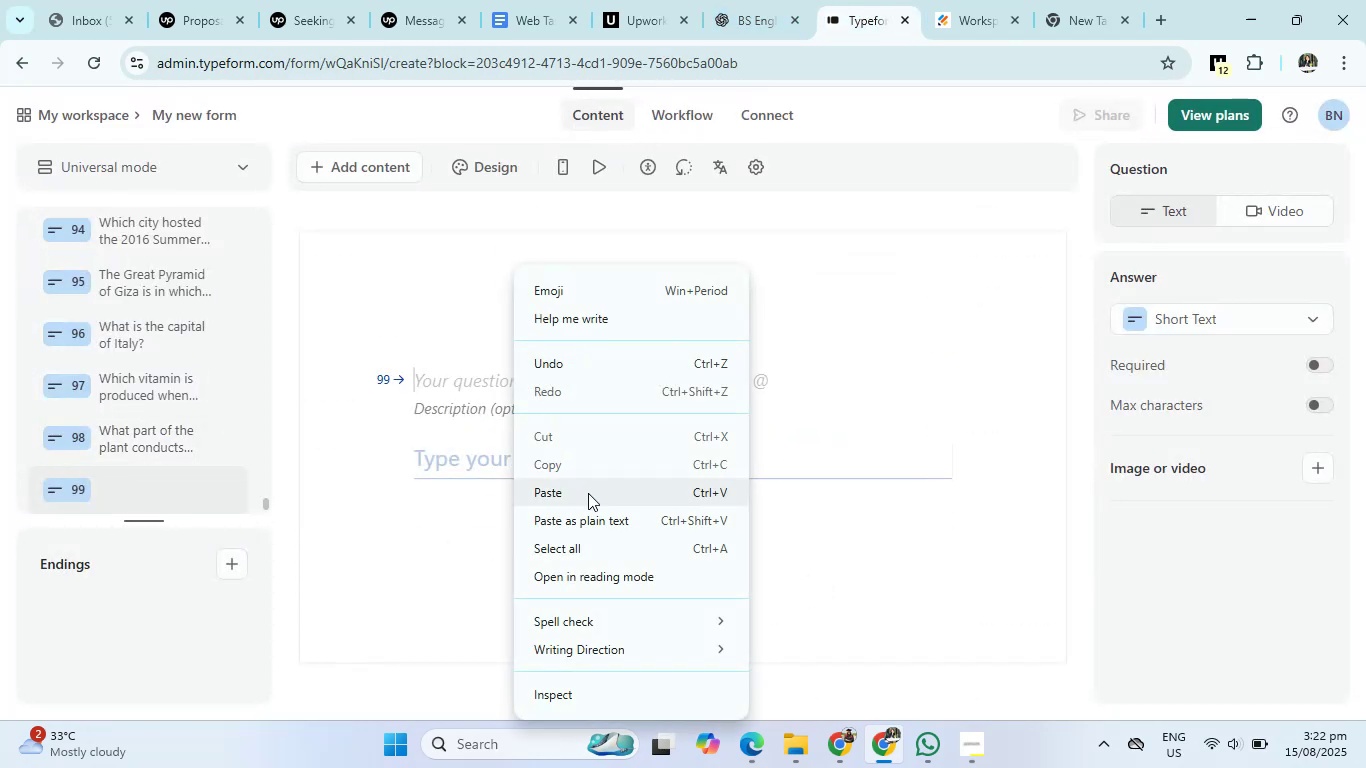 
left_click([588, 499])
 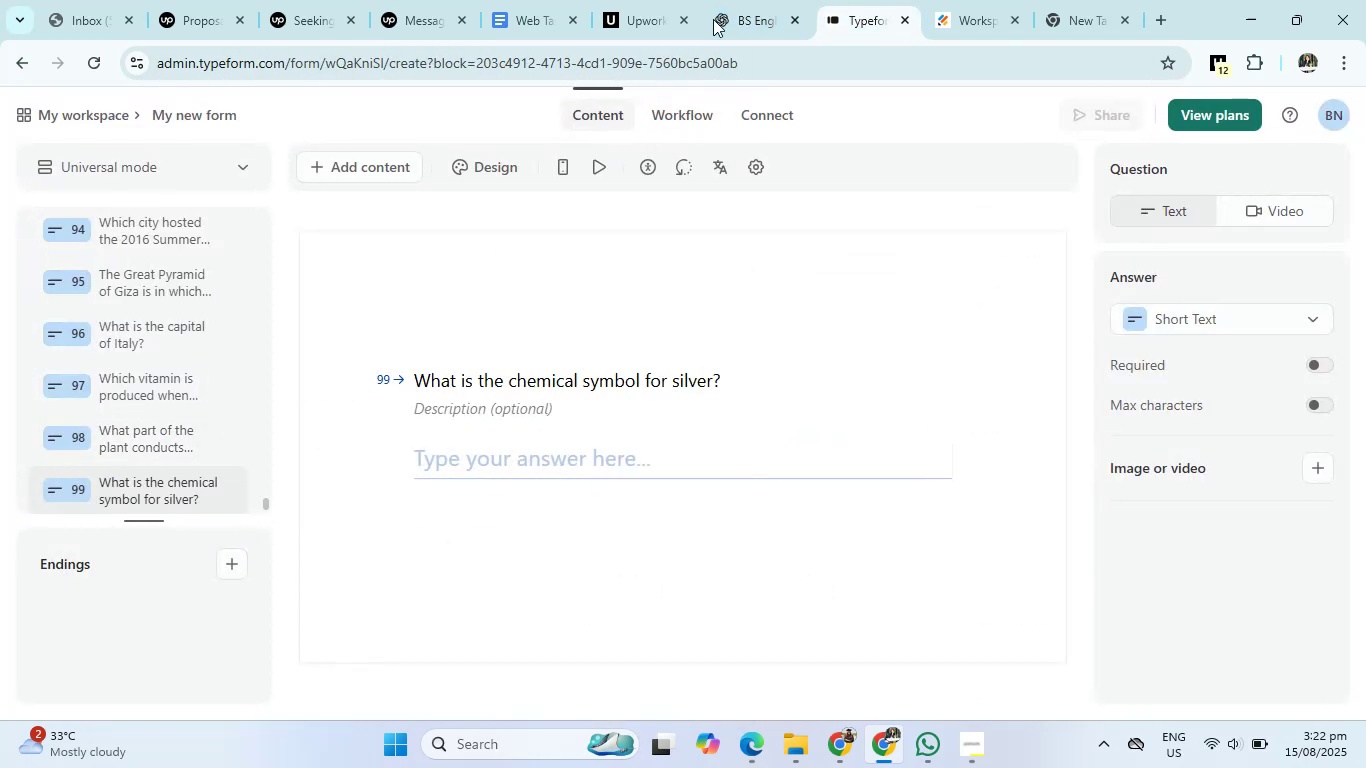 
left_click([716, 5])
 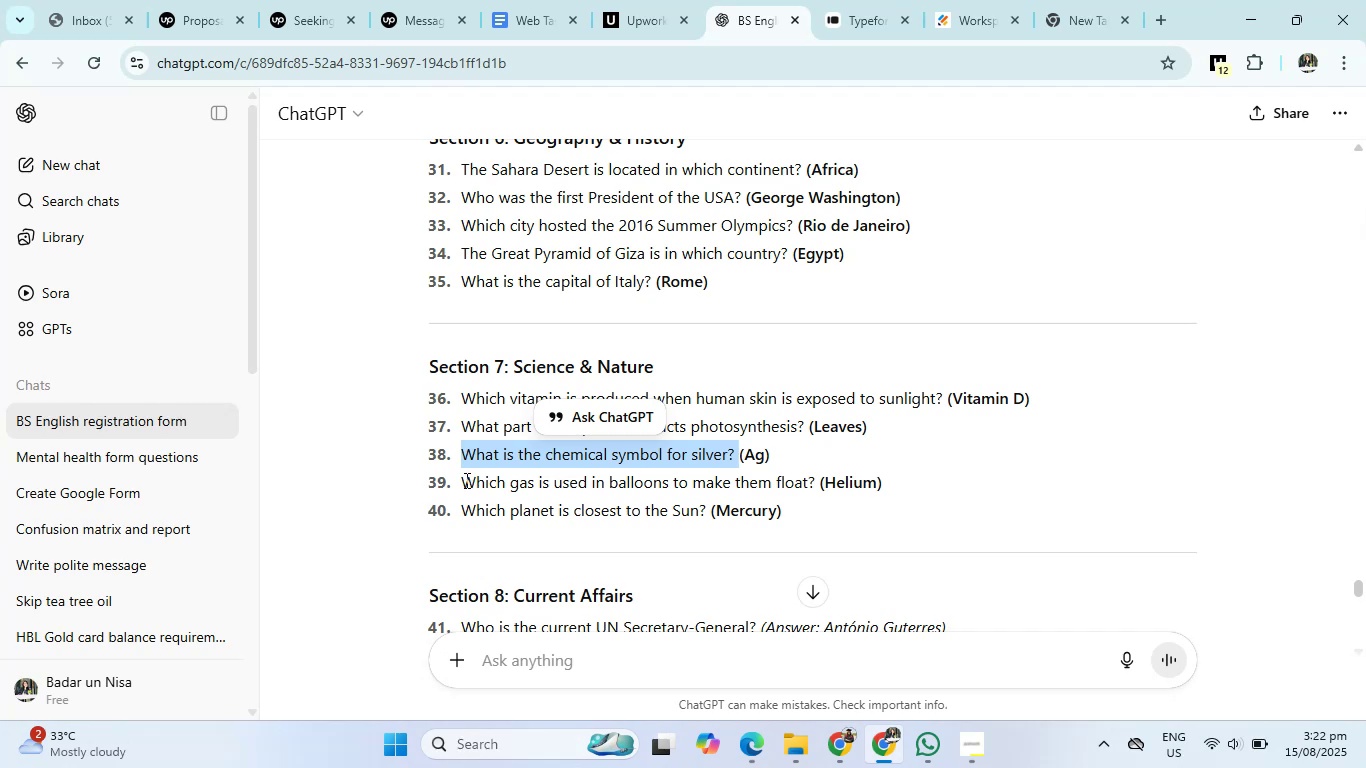 
left_click_drag(start_coordinate=[465, 480], to_coordinate=[812, 487])
 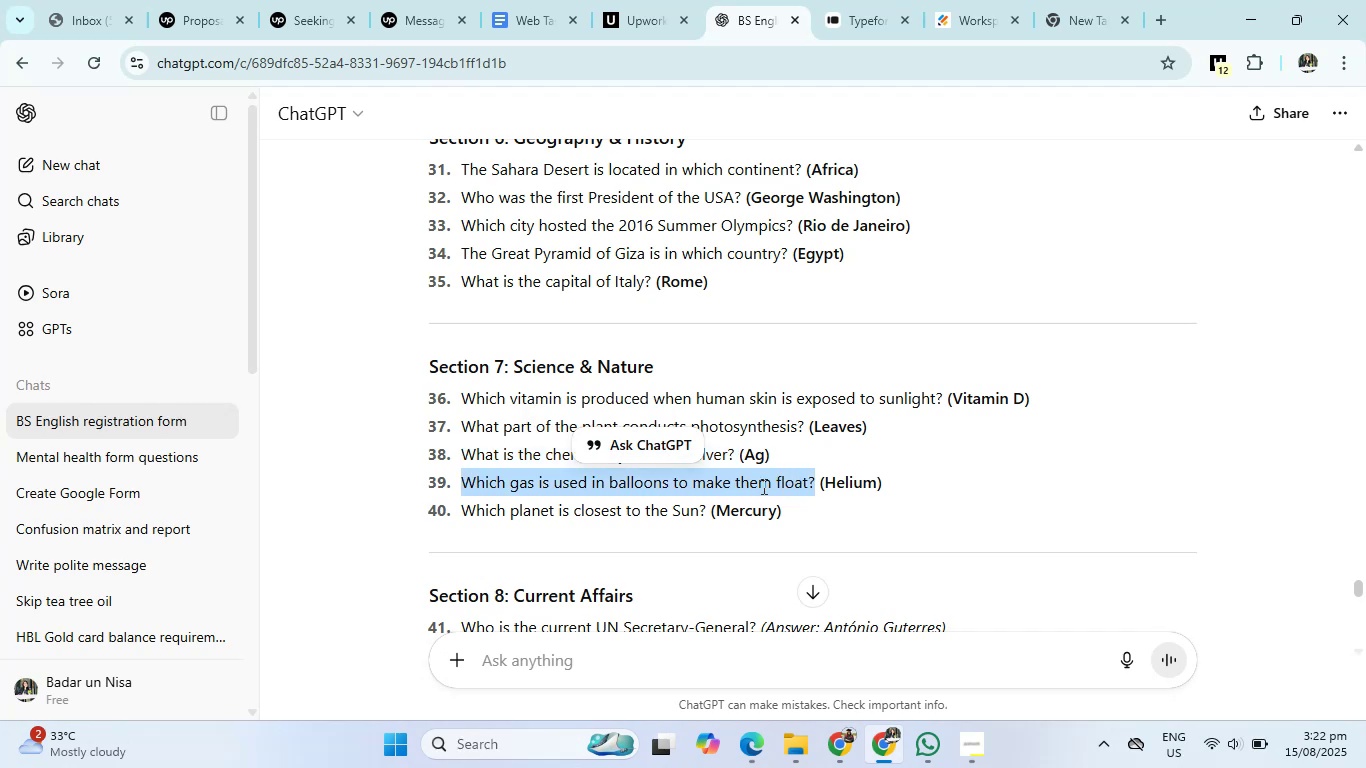 
right_click([762, 486])
 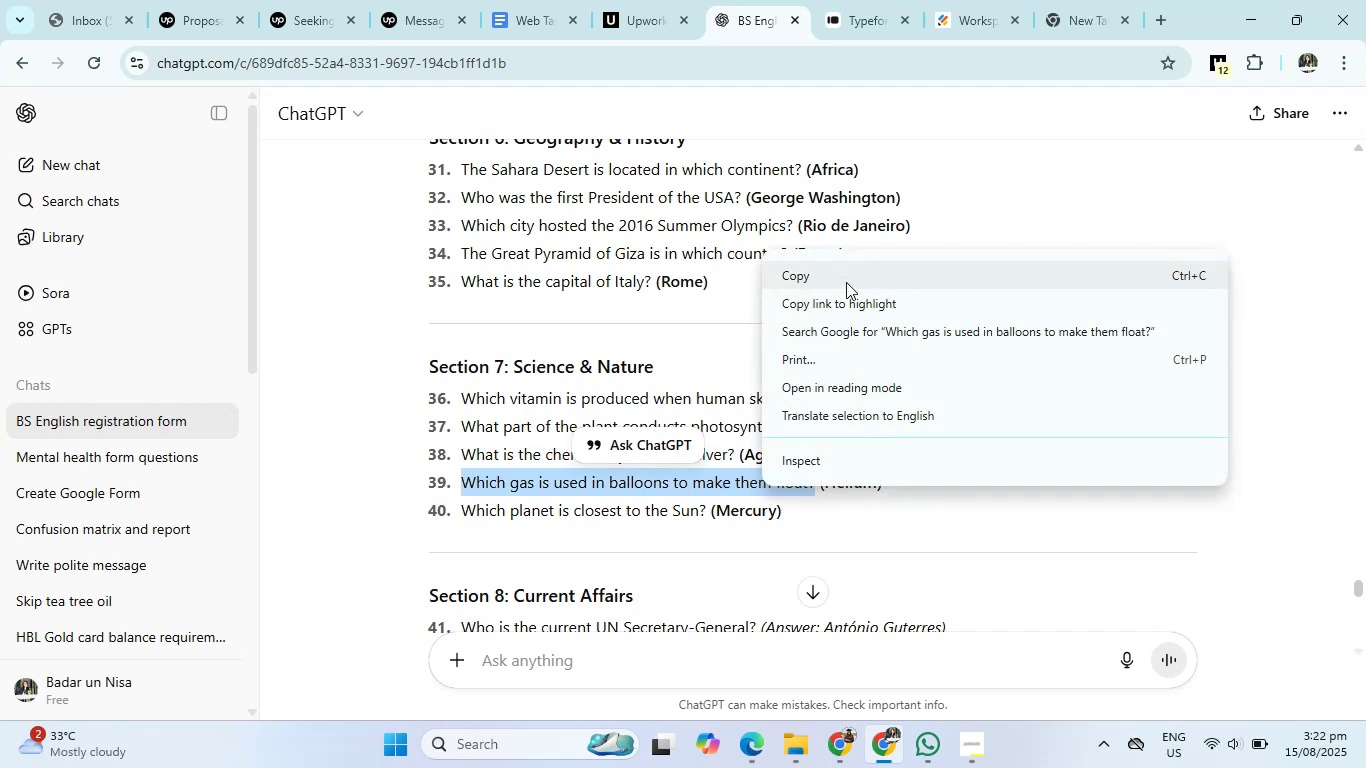 
left_click([846, 282])
 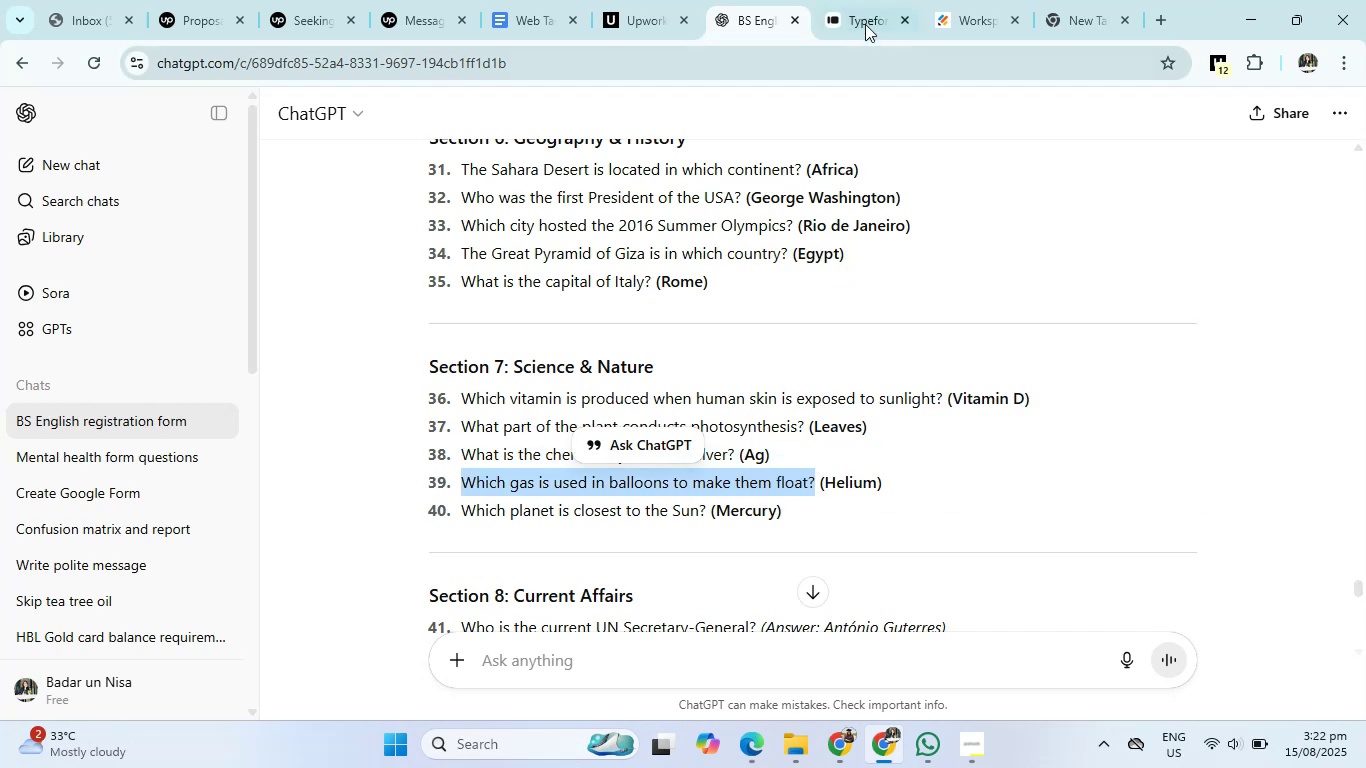 
left_click([865, 21])
 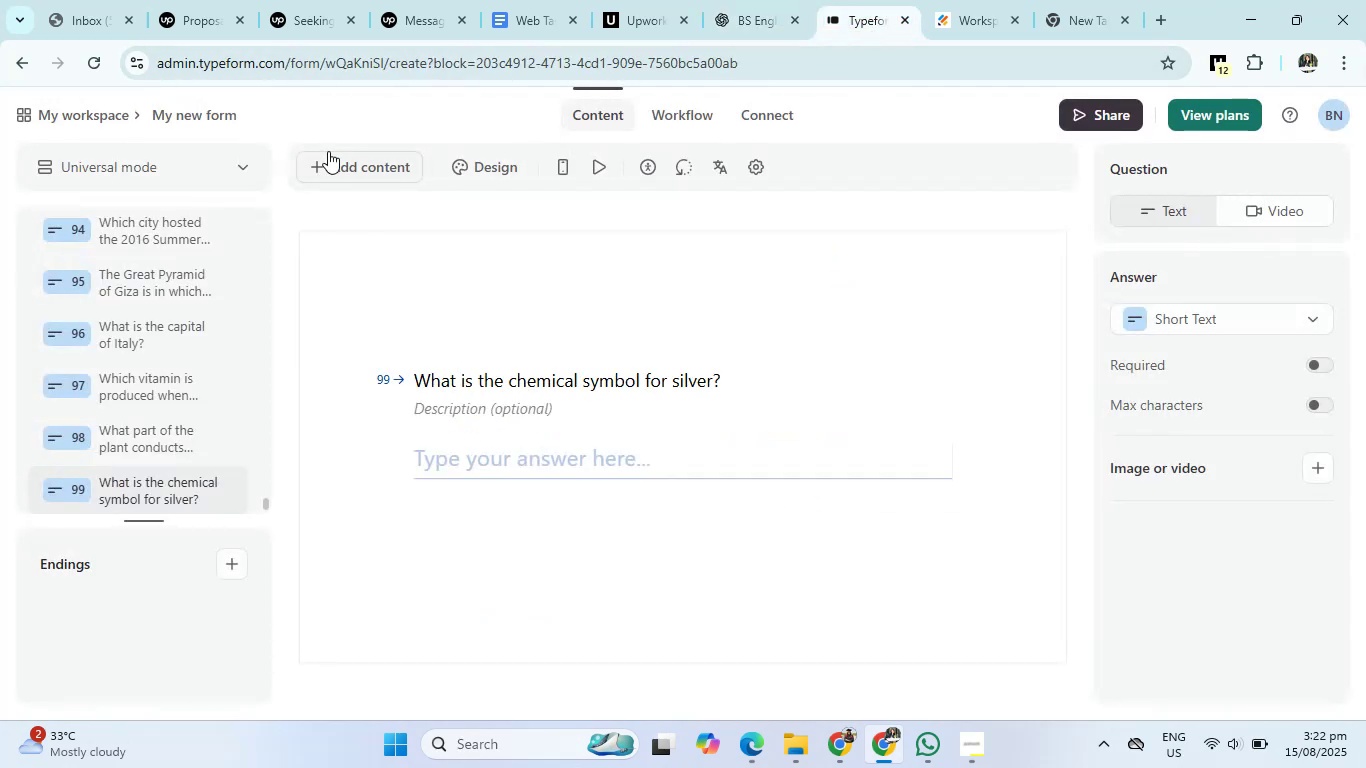 
left_click([328, 151])
 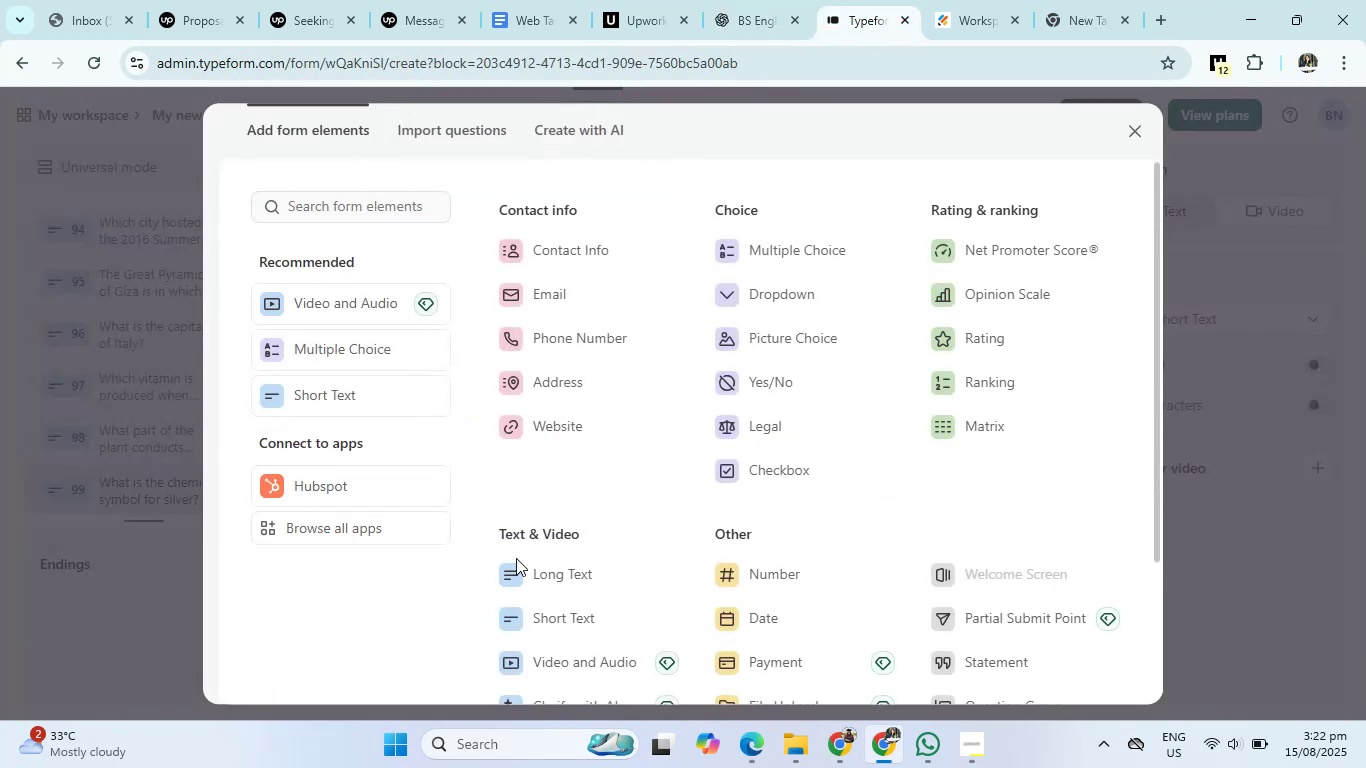 
left_click([534, 621])
 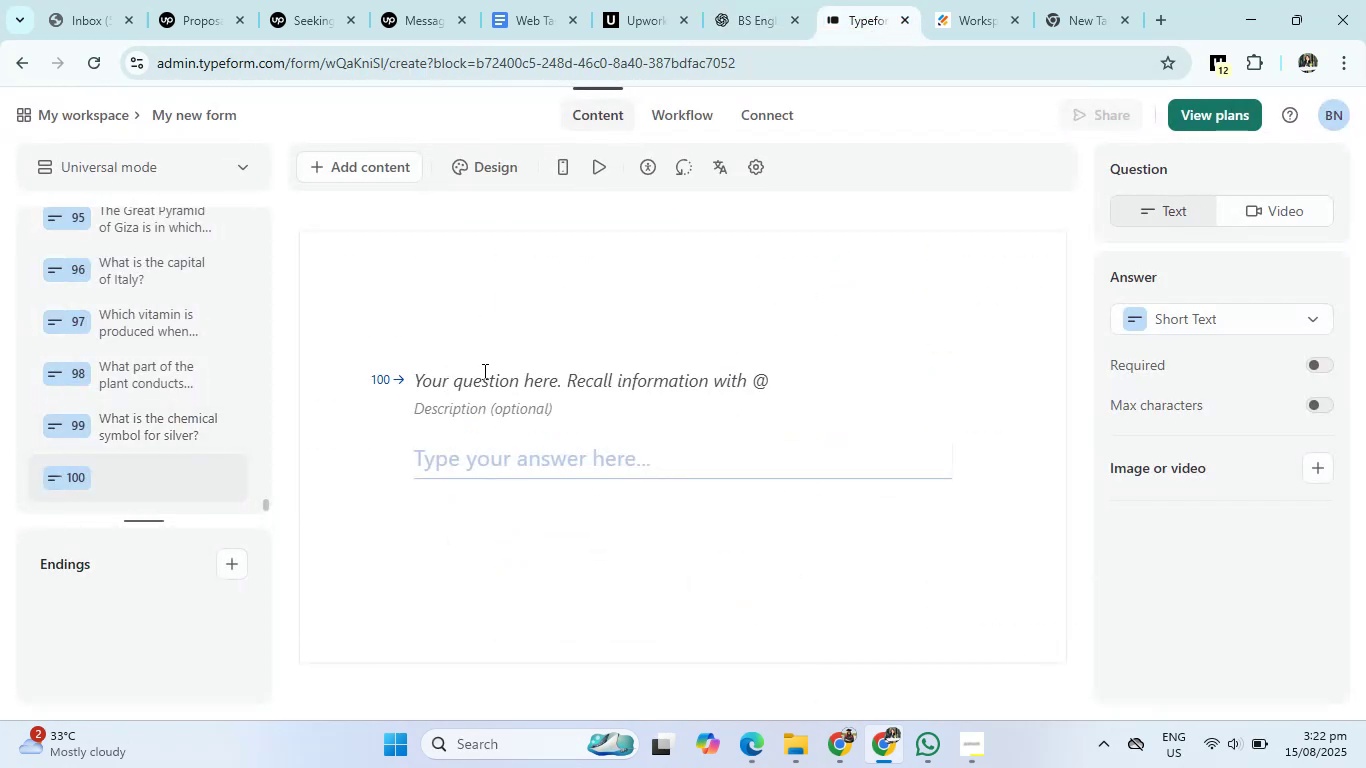 
left_click([483, 371])
 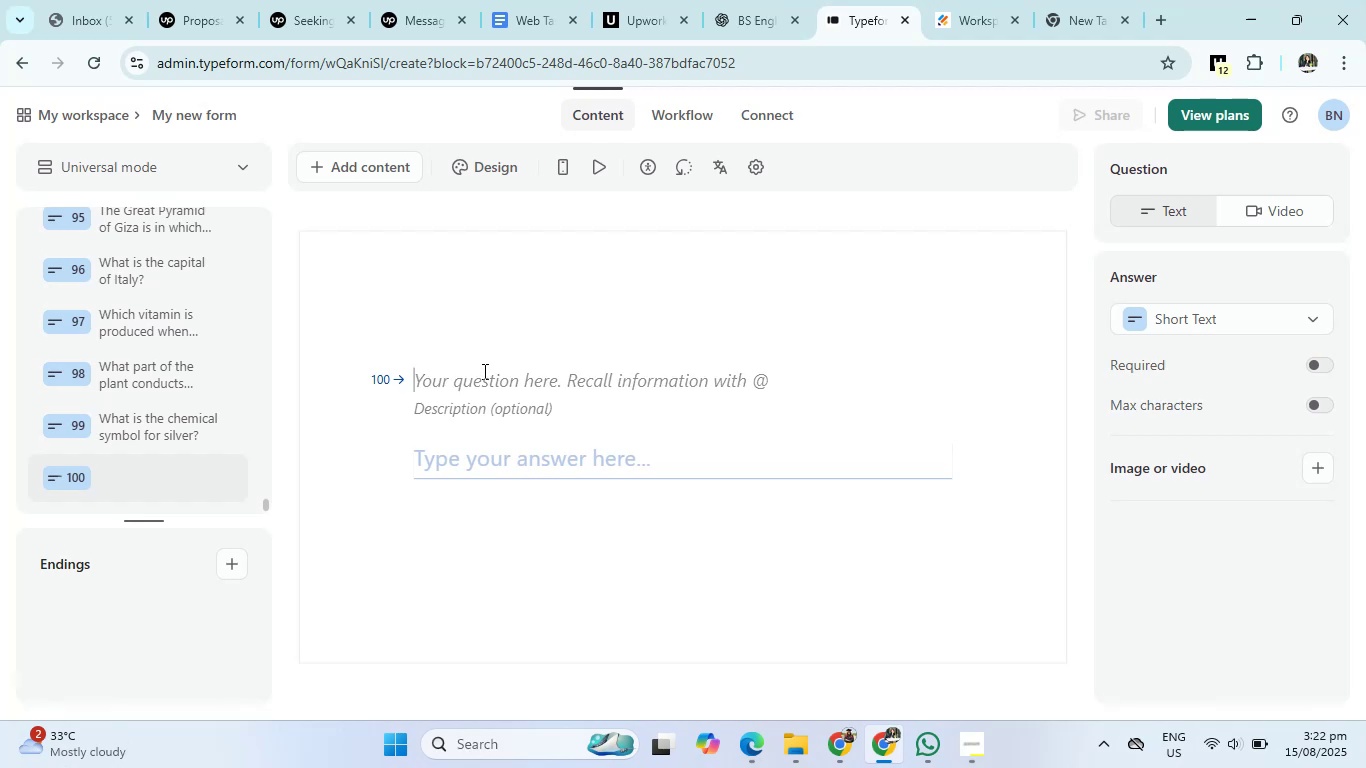 
right_click([483, 371])
 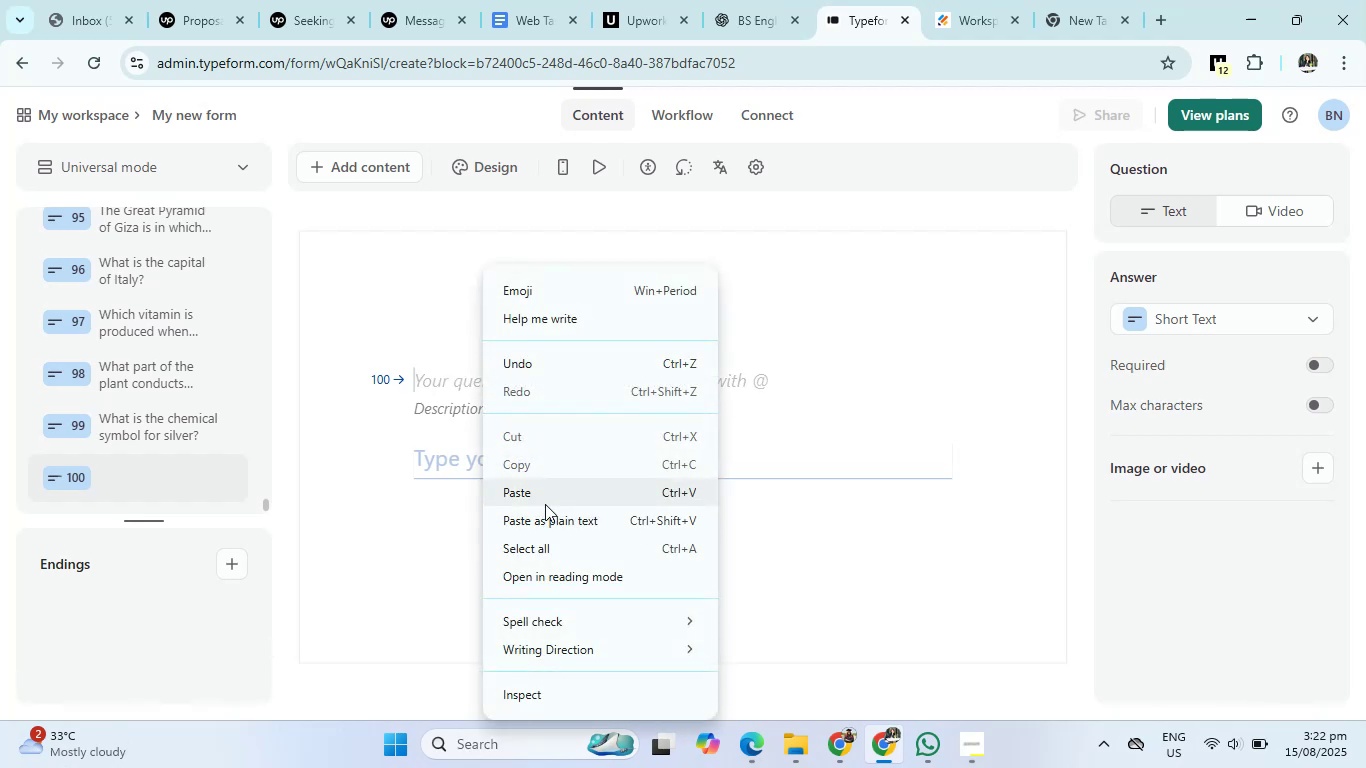 
left_click([545, 504])
 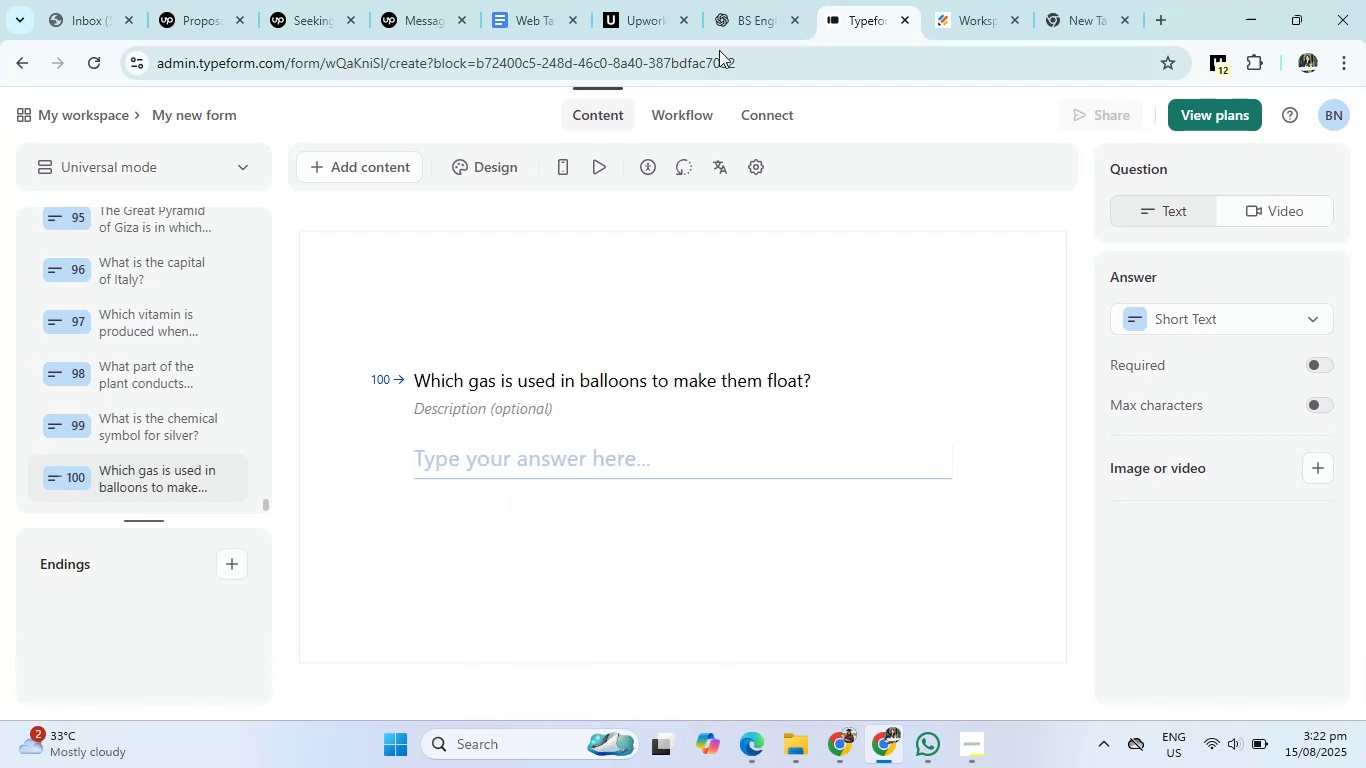 
left_click([737, 26])
 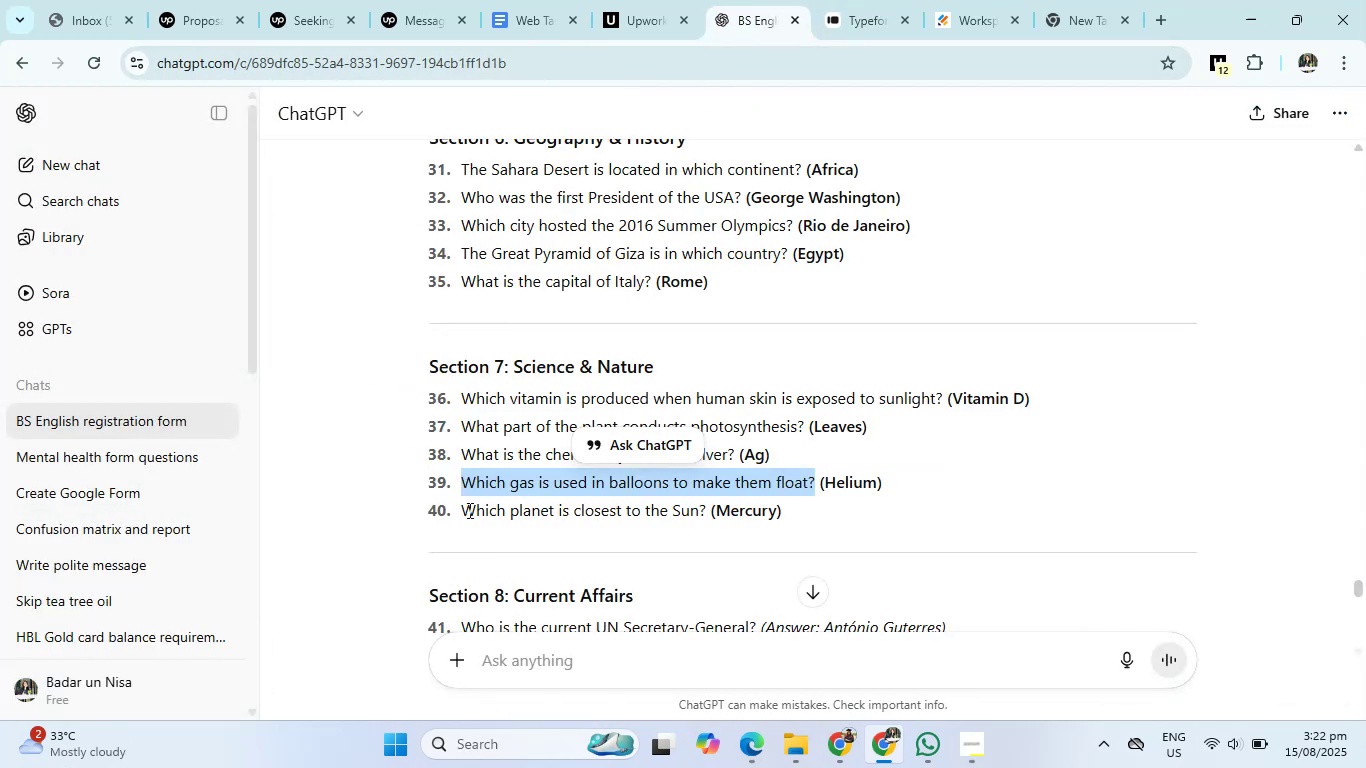 
left_click_drag(start_coordinate=[463, 512], to_coordinate=[707, 523])
 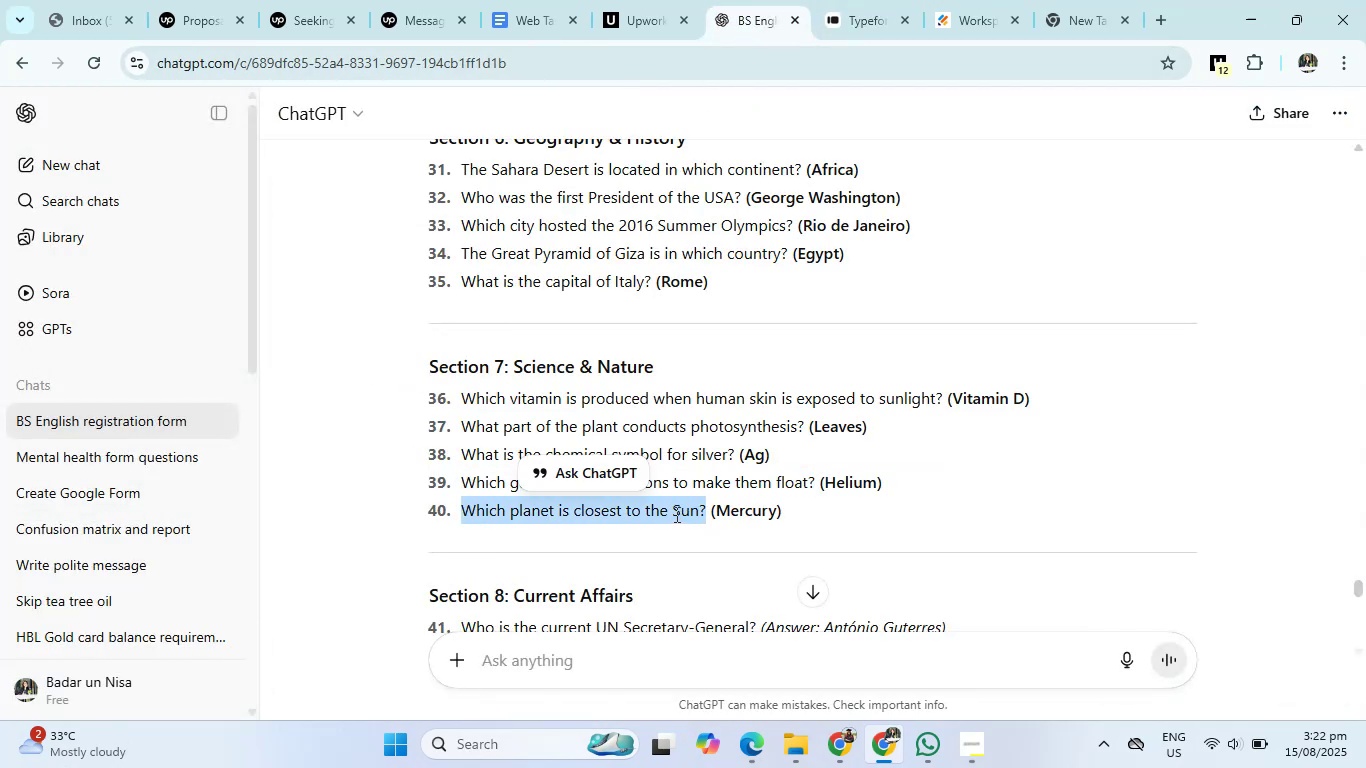 
right_click([675, 514])
 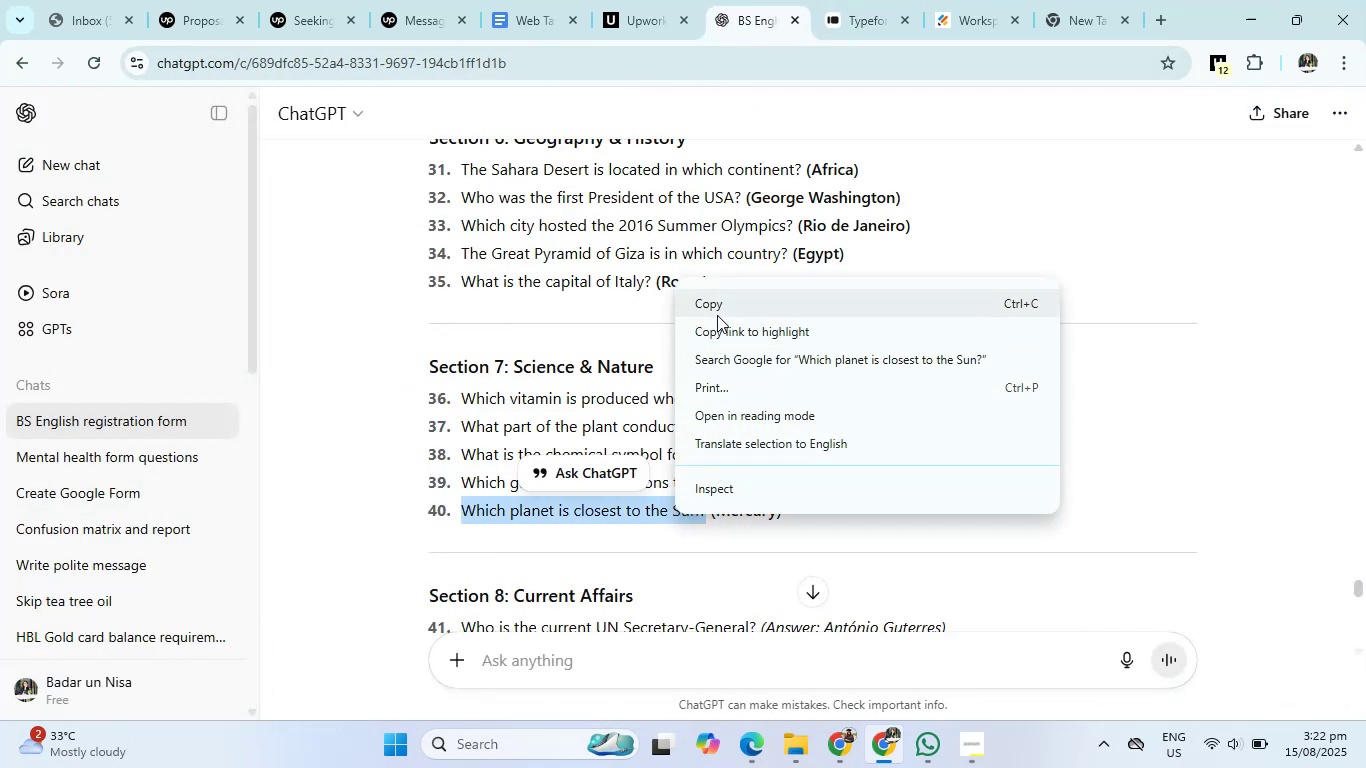 
left_click([718, 305])
 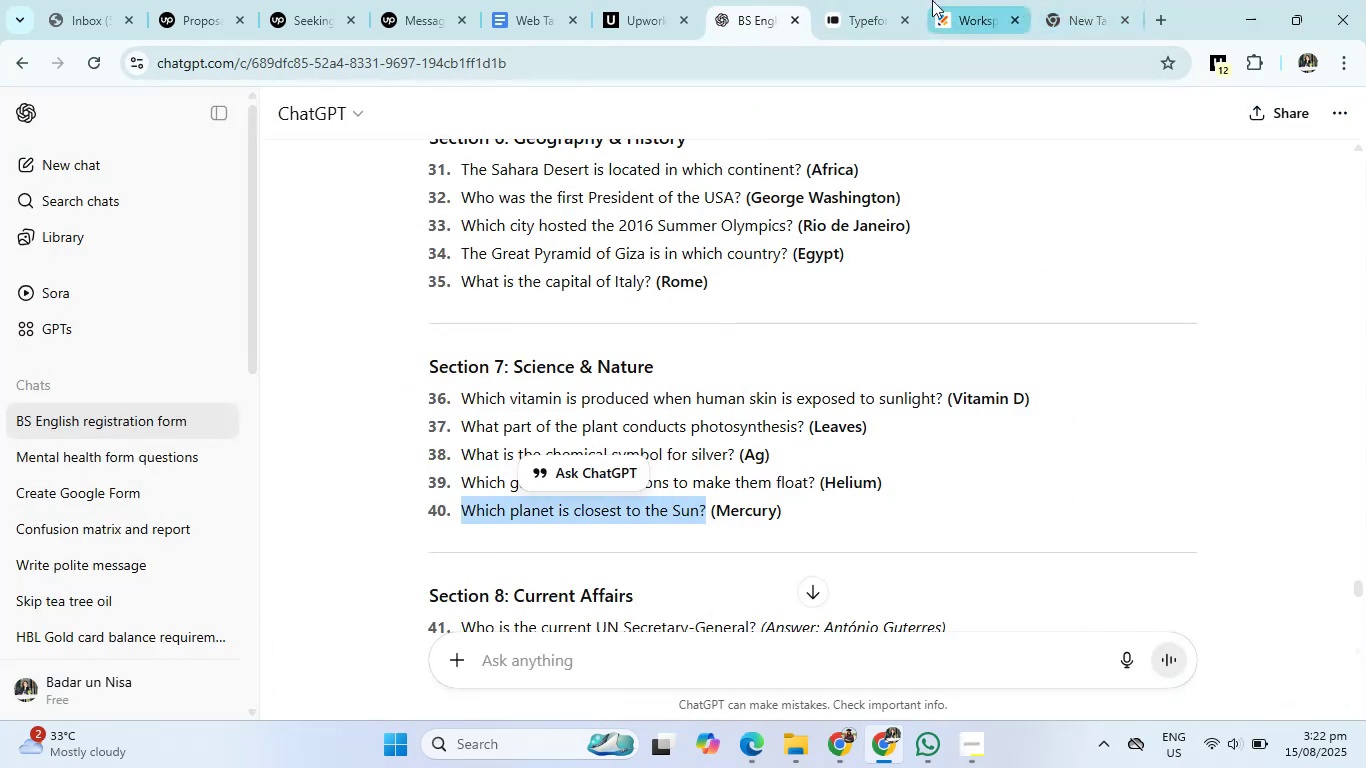 
left_click([891, 0])
 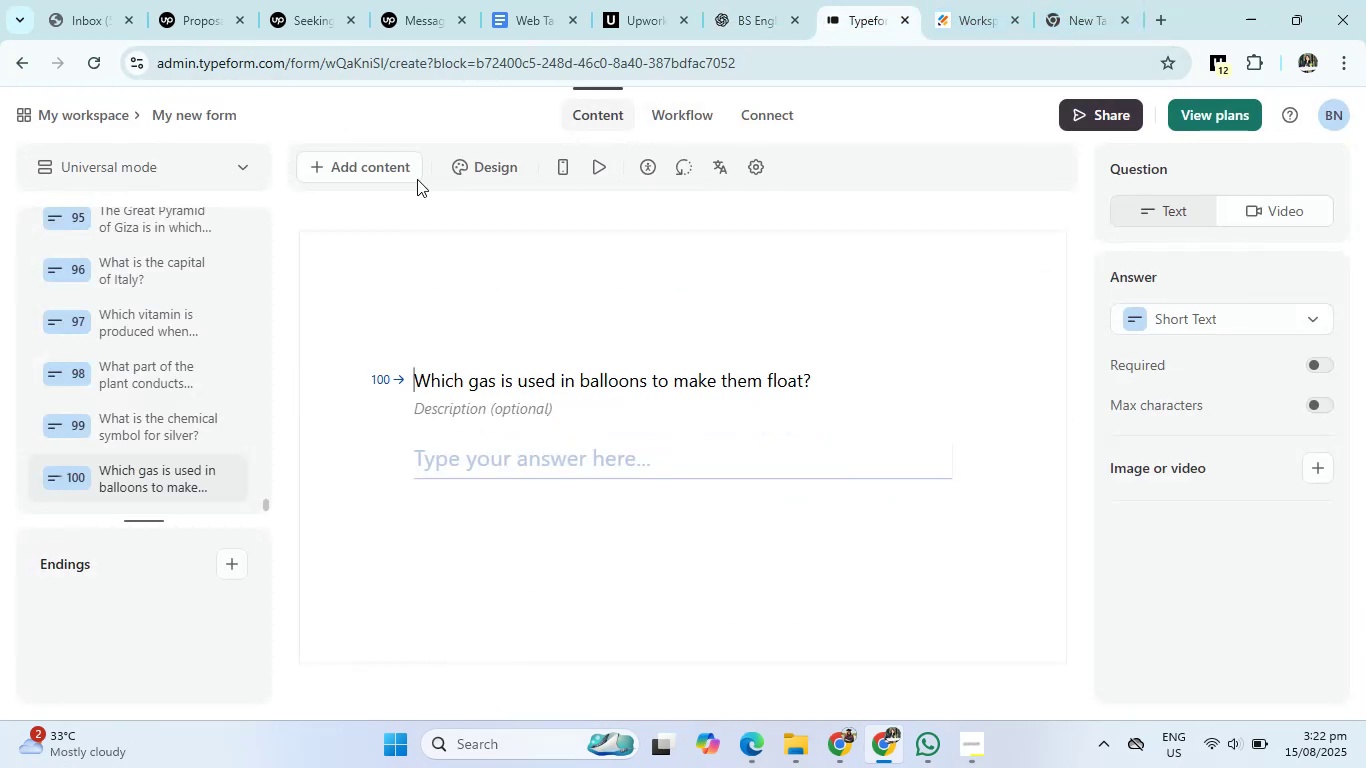 
left_click([377, 158])
 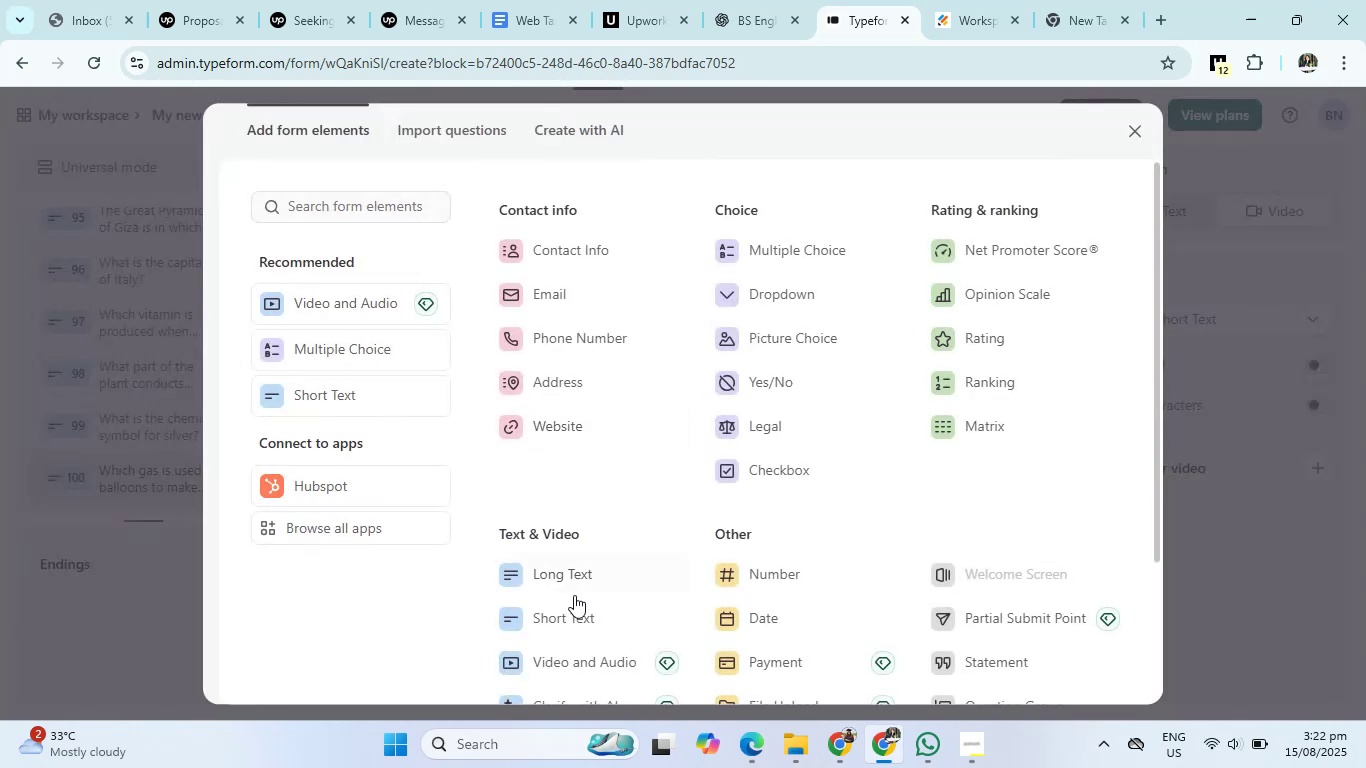 
left_click([572, 624])
 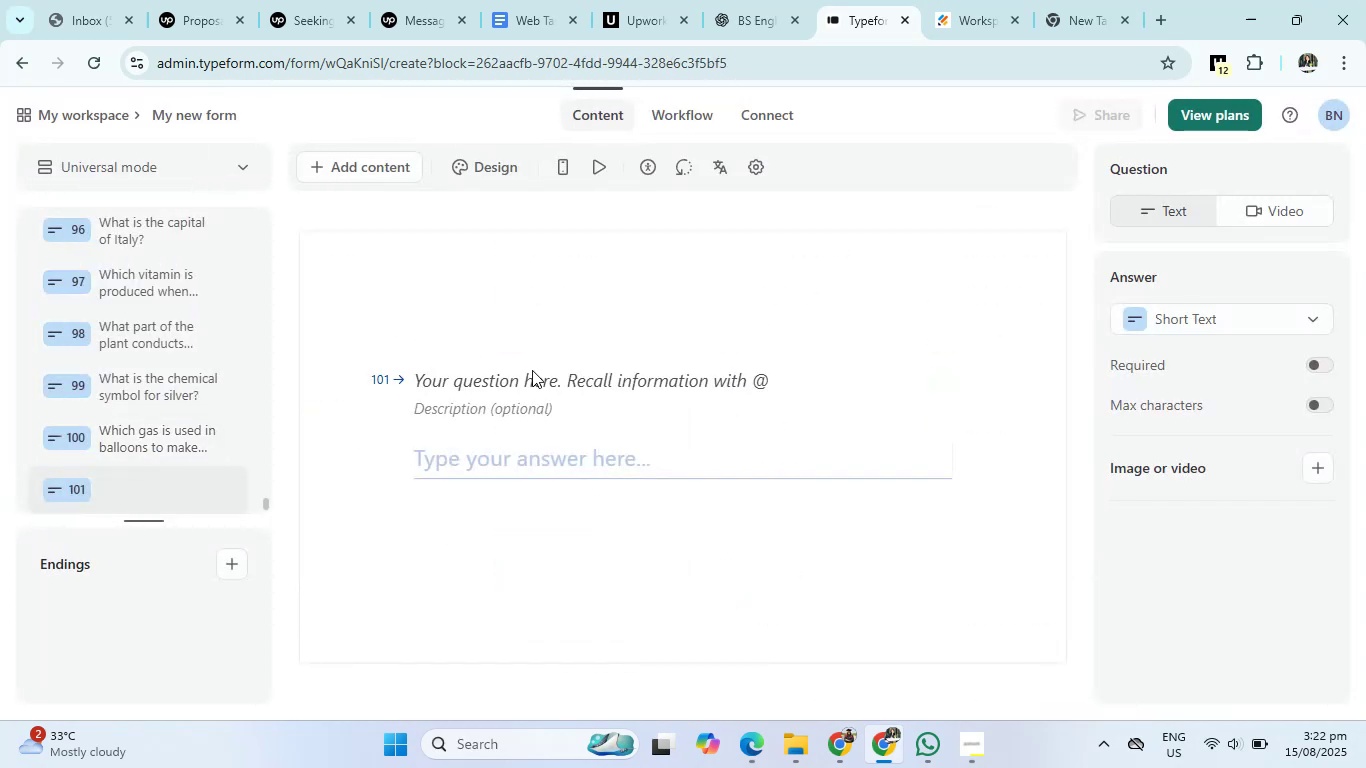 
left_click([532, 386])
 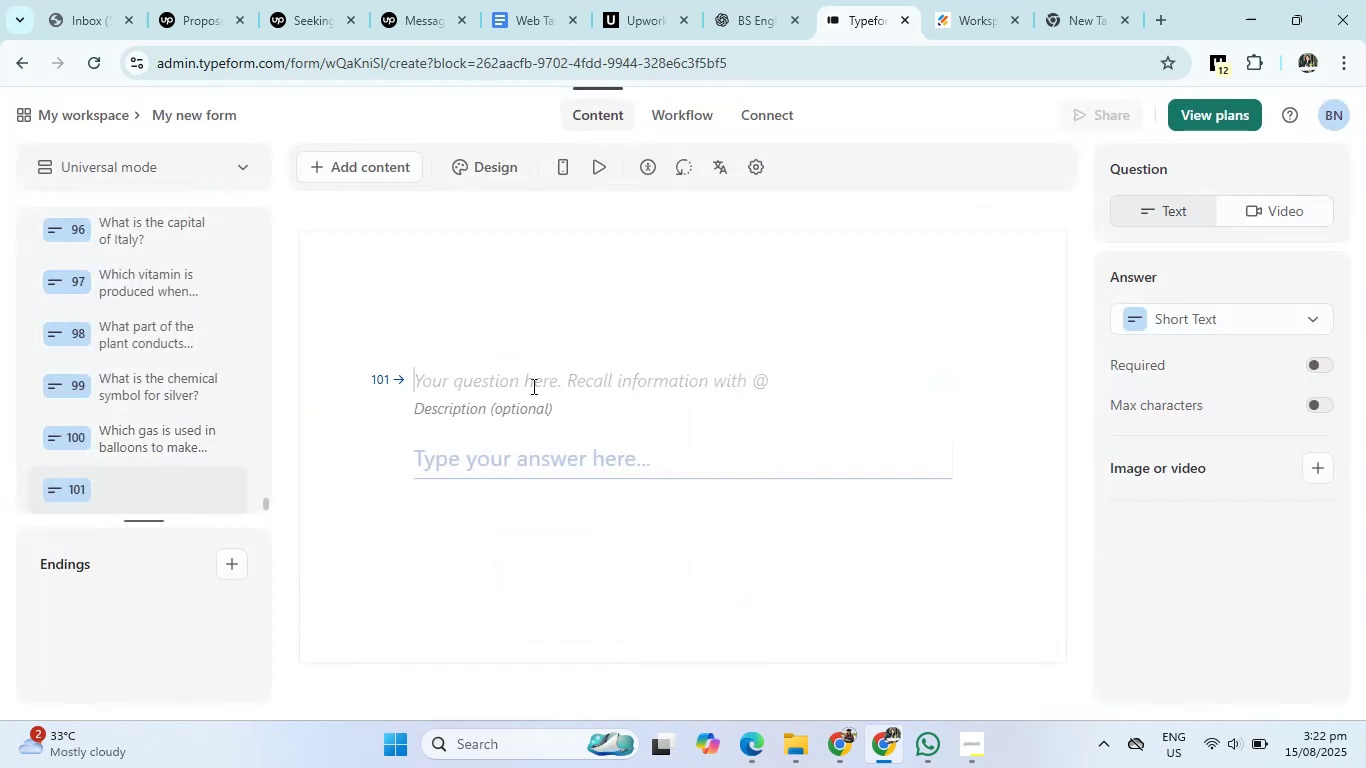 
right_click([532, 386])
 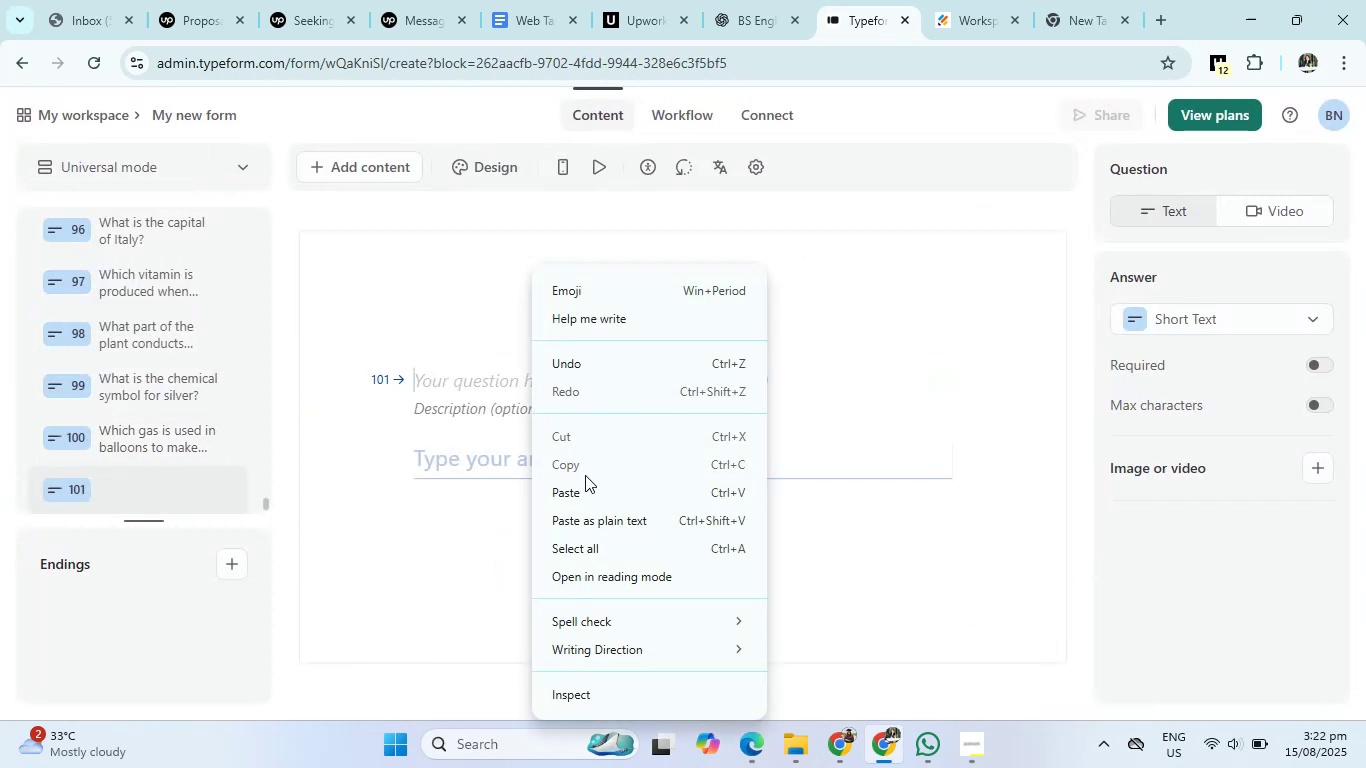 
left_click([582, 489])
 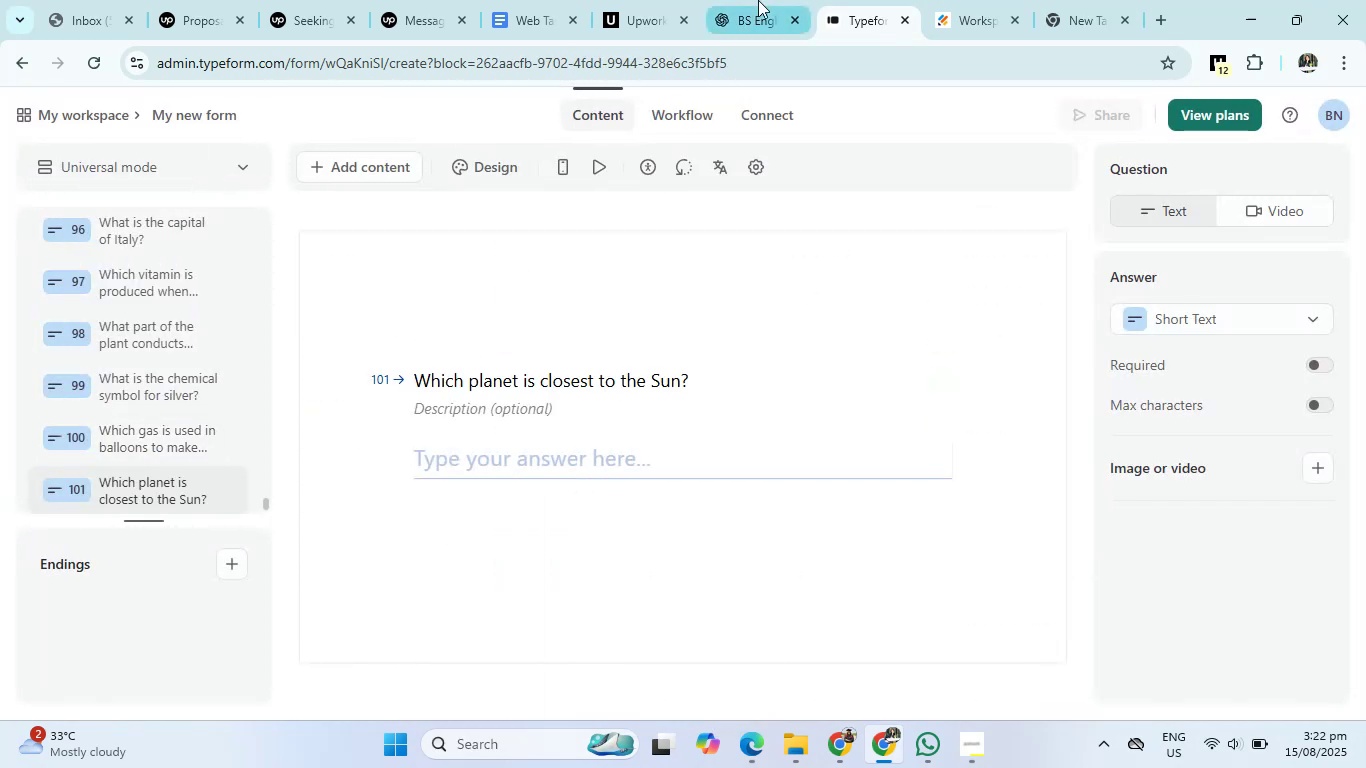 
left_click([761, 0])
 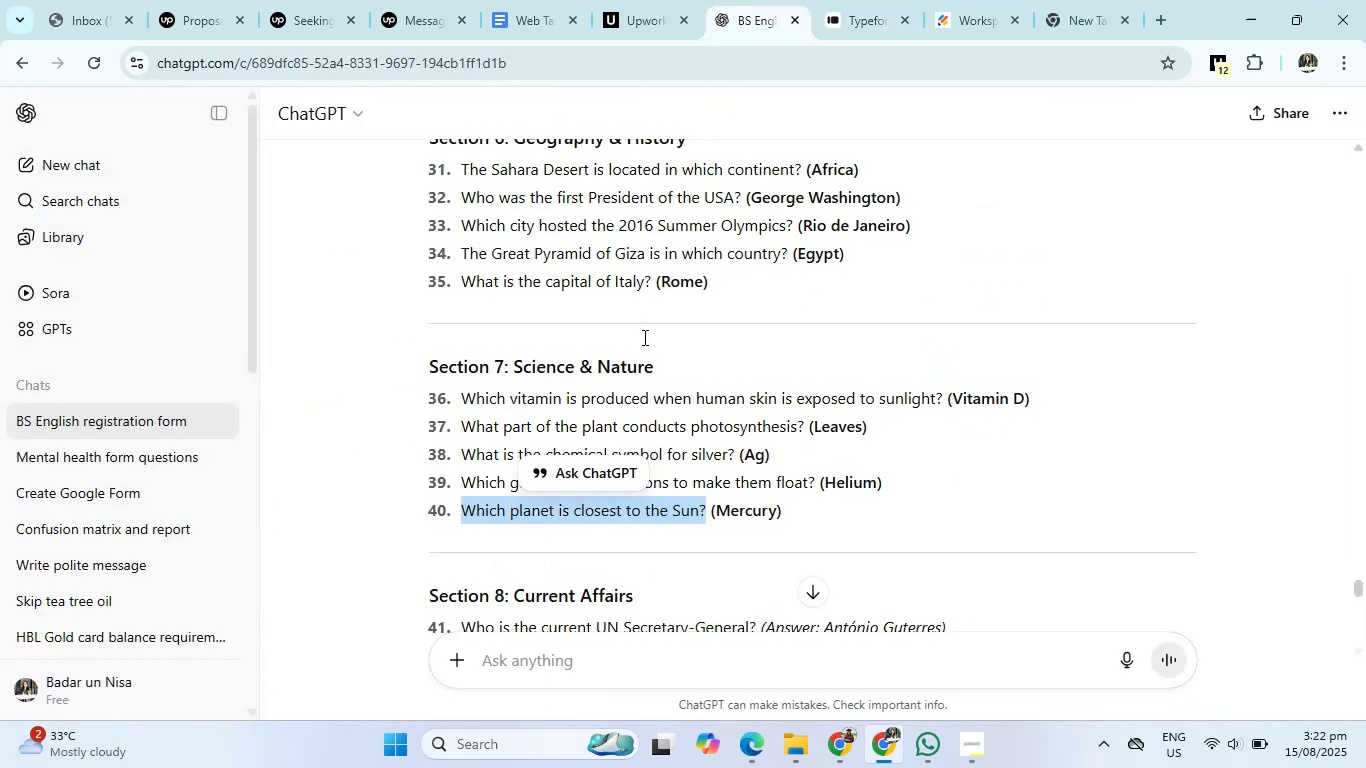 
scroll: coordinate [625, 458], scroll_direction: down, amount: 3.0
 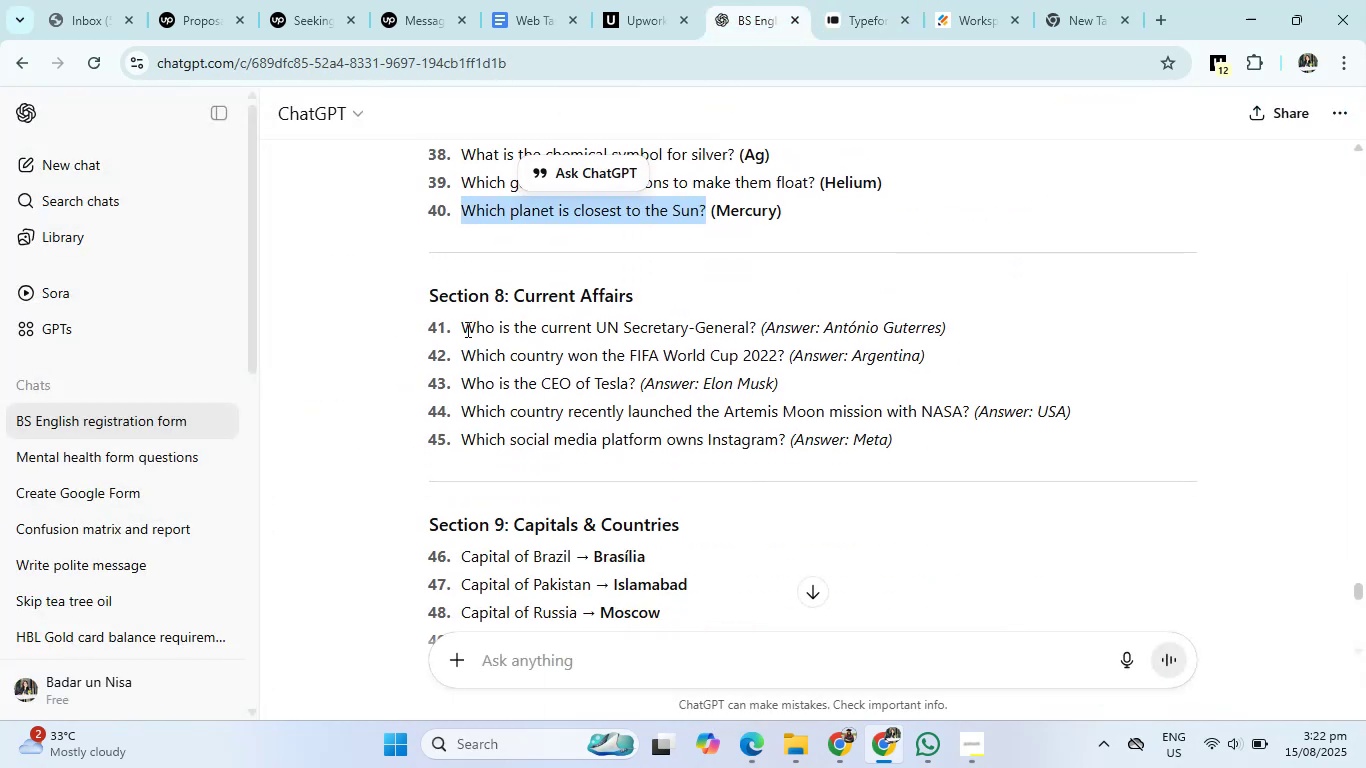 
left_click_drag(start_coordinate=[462, 330], to_coordinate=[760, 333])
 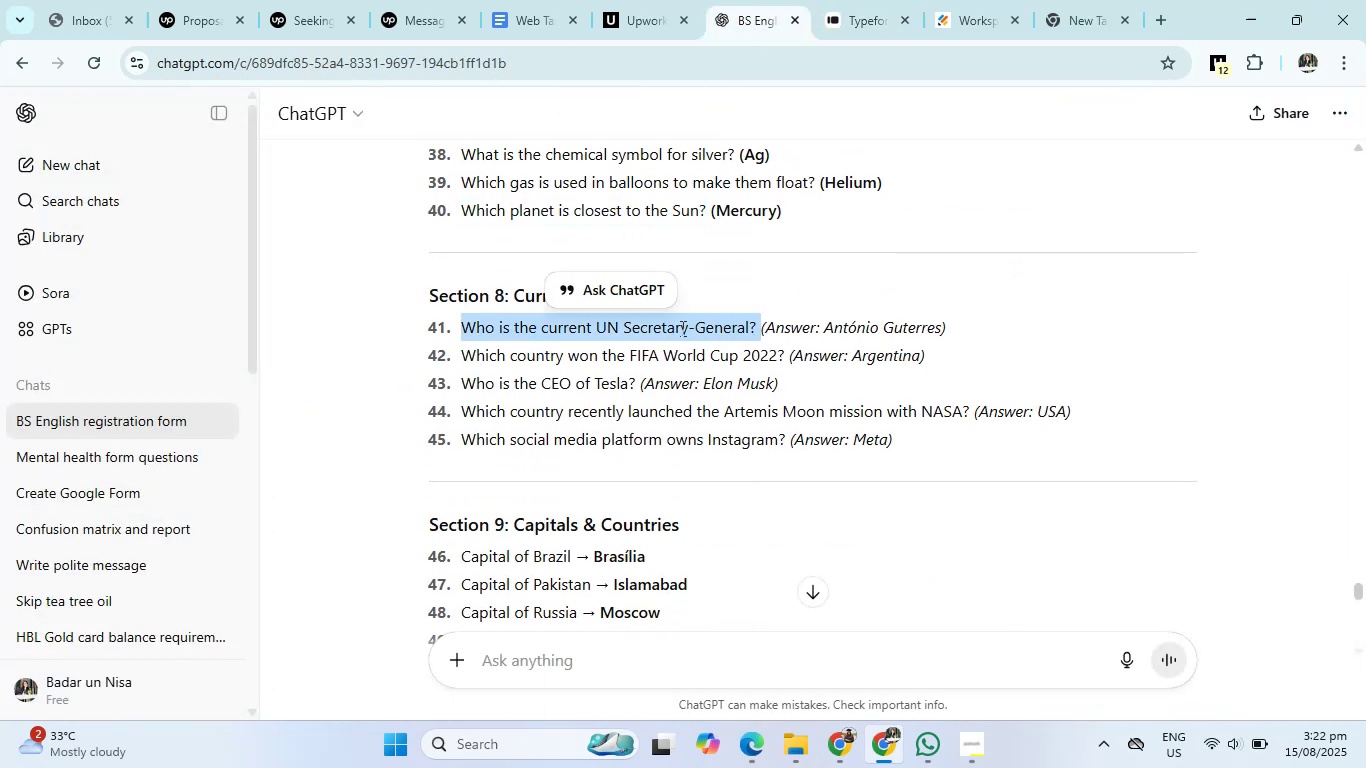 
right_click([681, 328])
 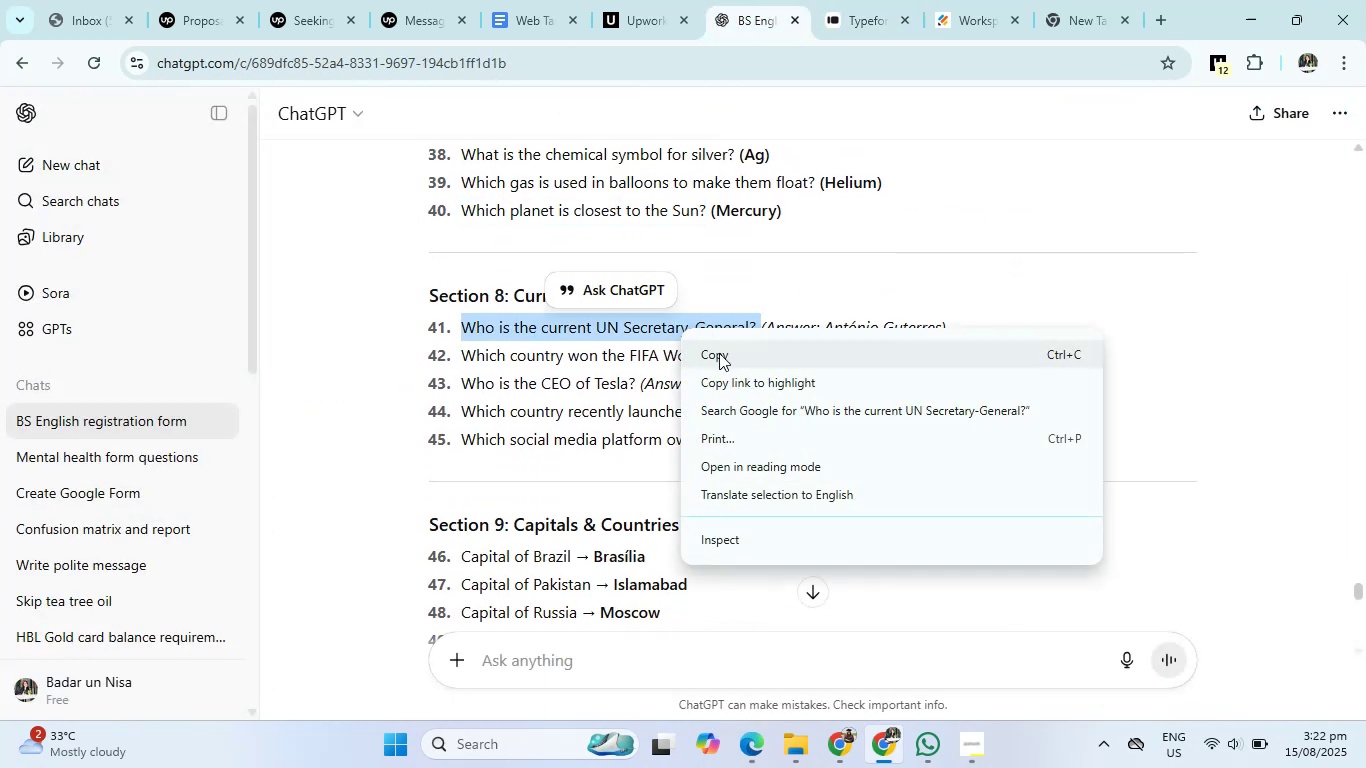 
left_click([719, 353])
 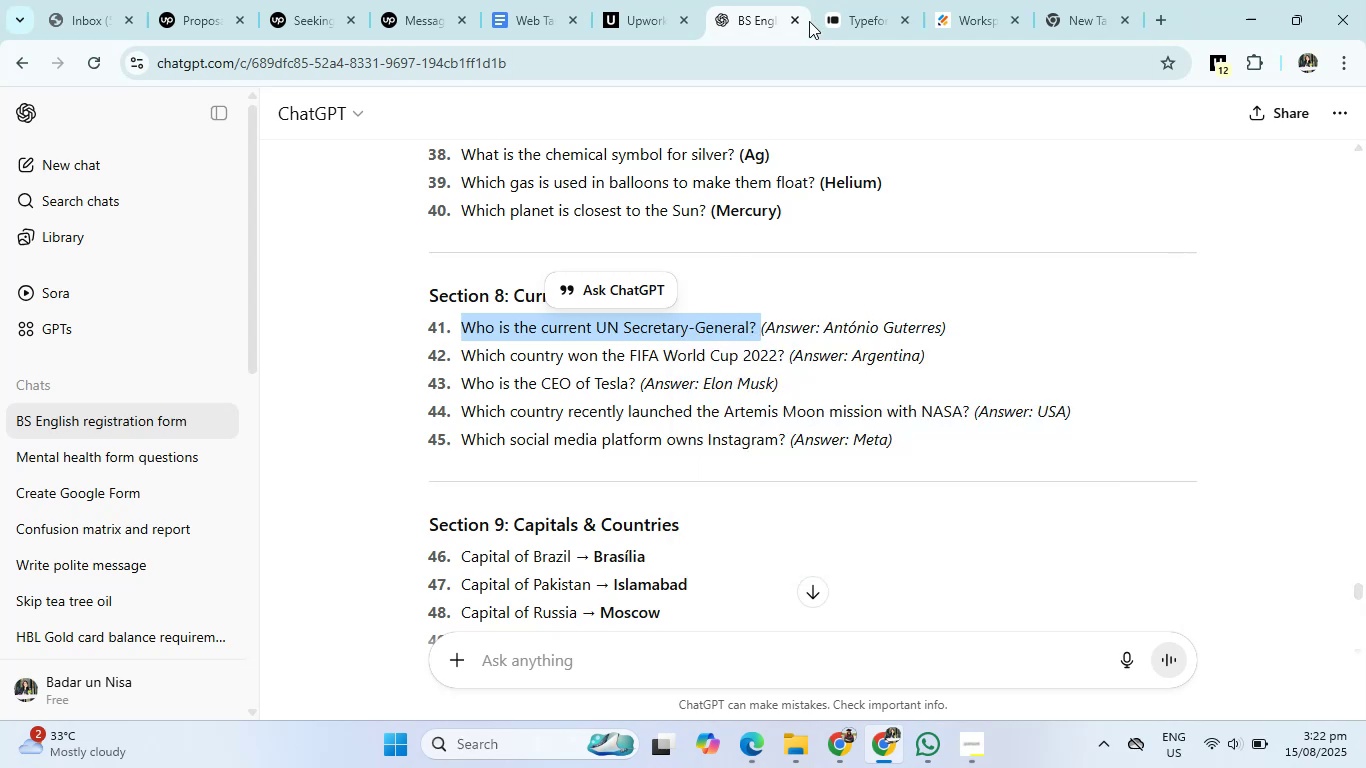 
left_click([871, 0])
 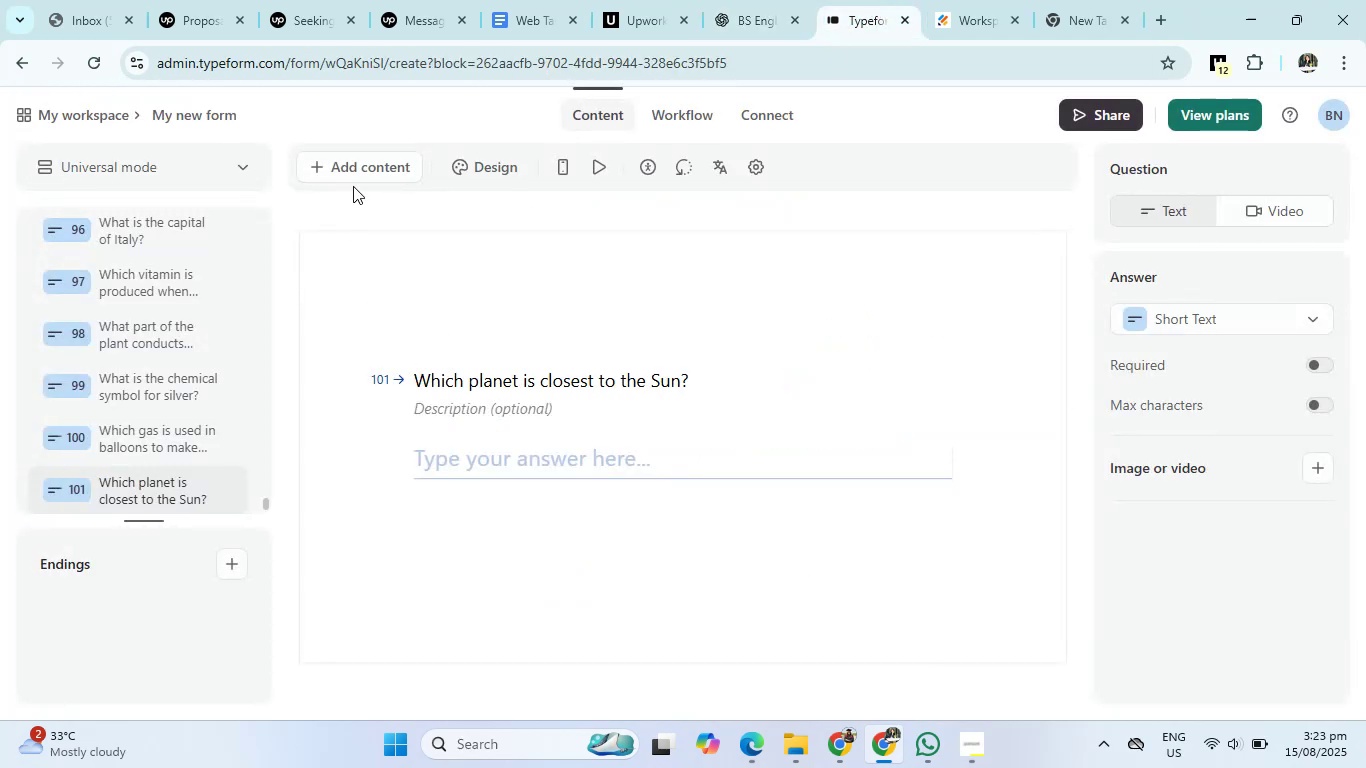 
left_click([354, 168])
 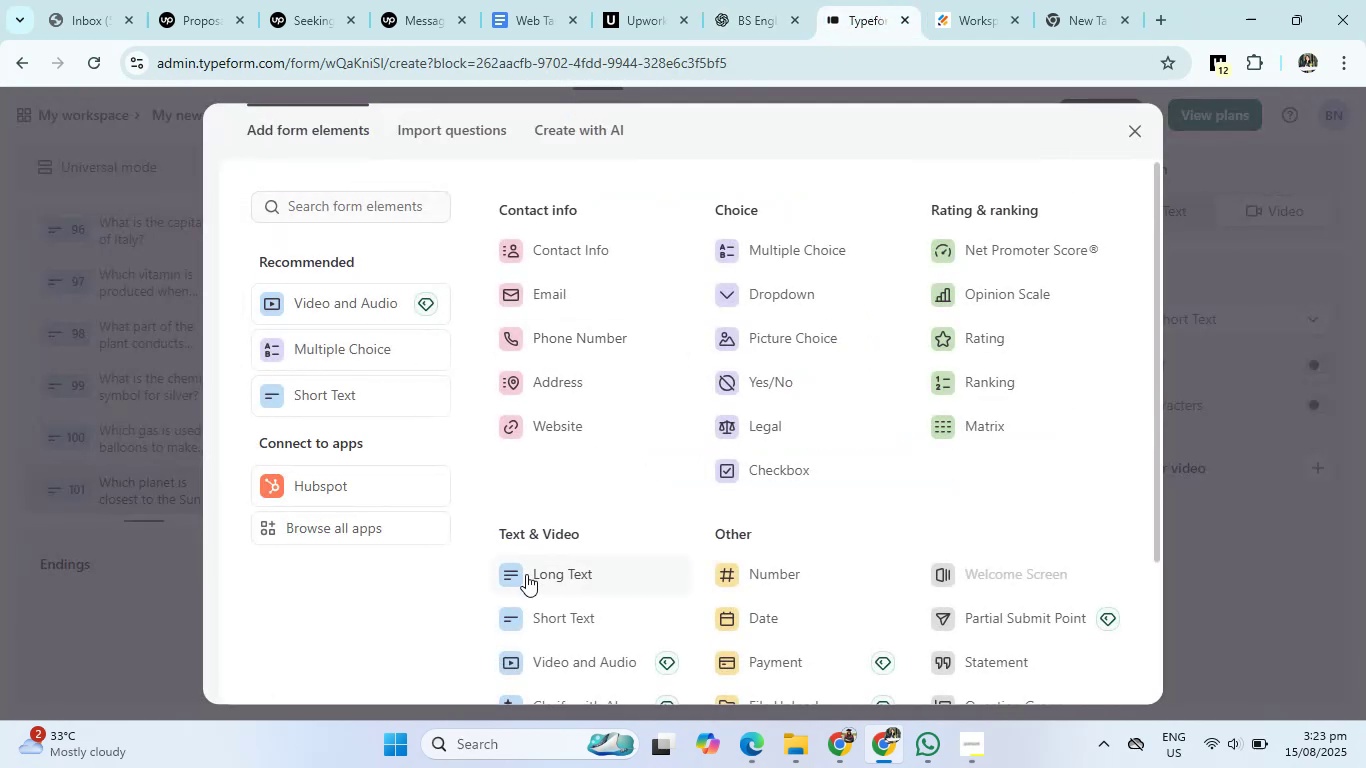 
left_click([531, 609])
 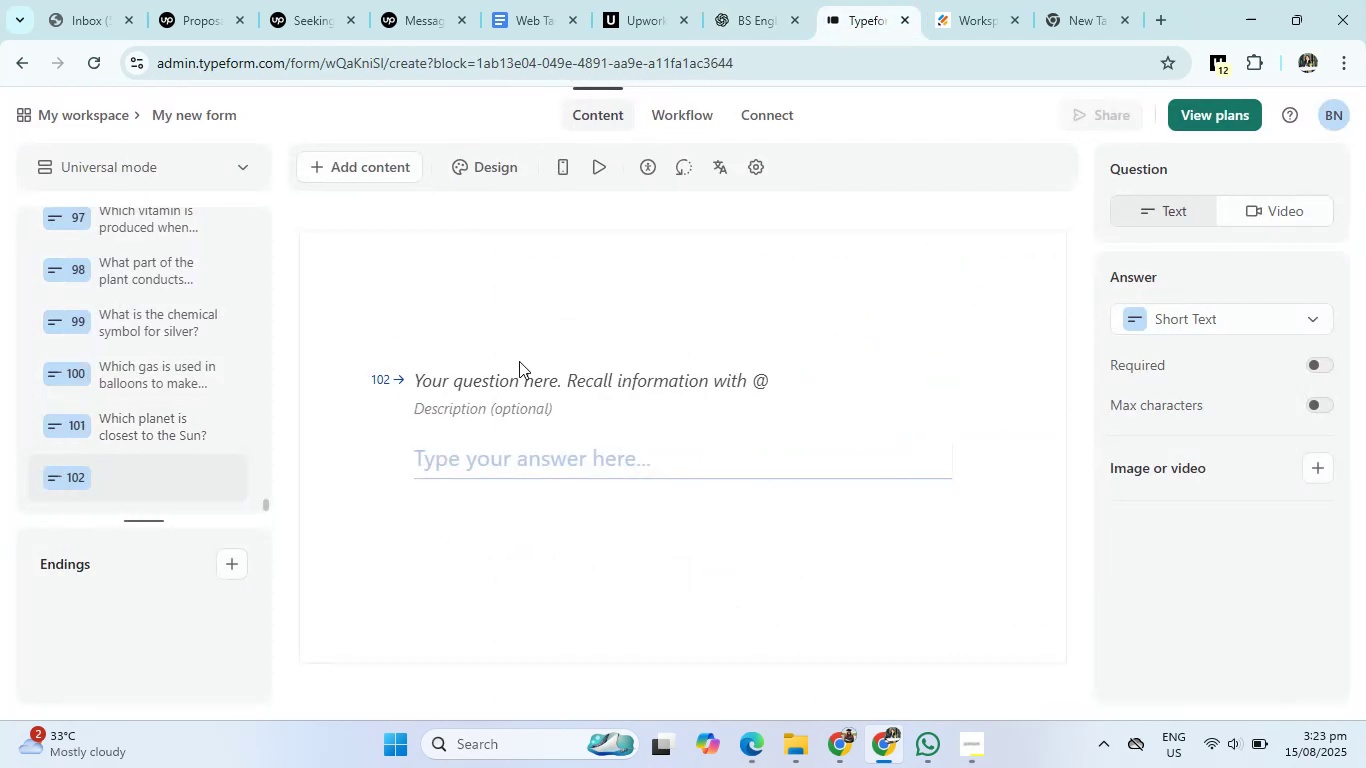 
left_click([517, 382])
 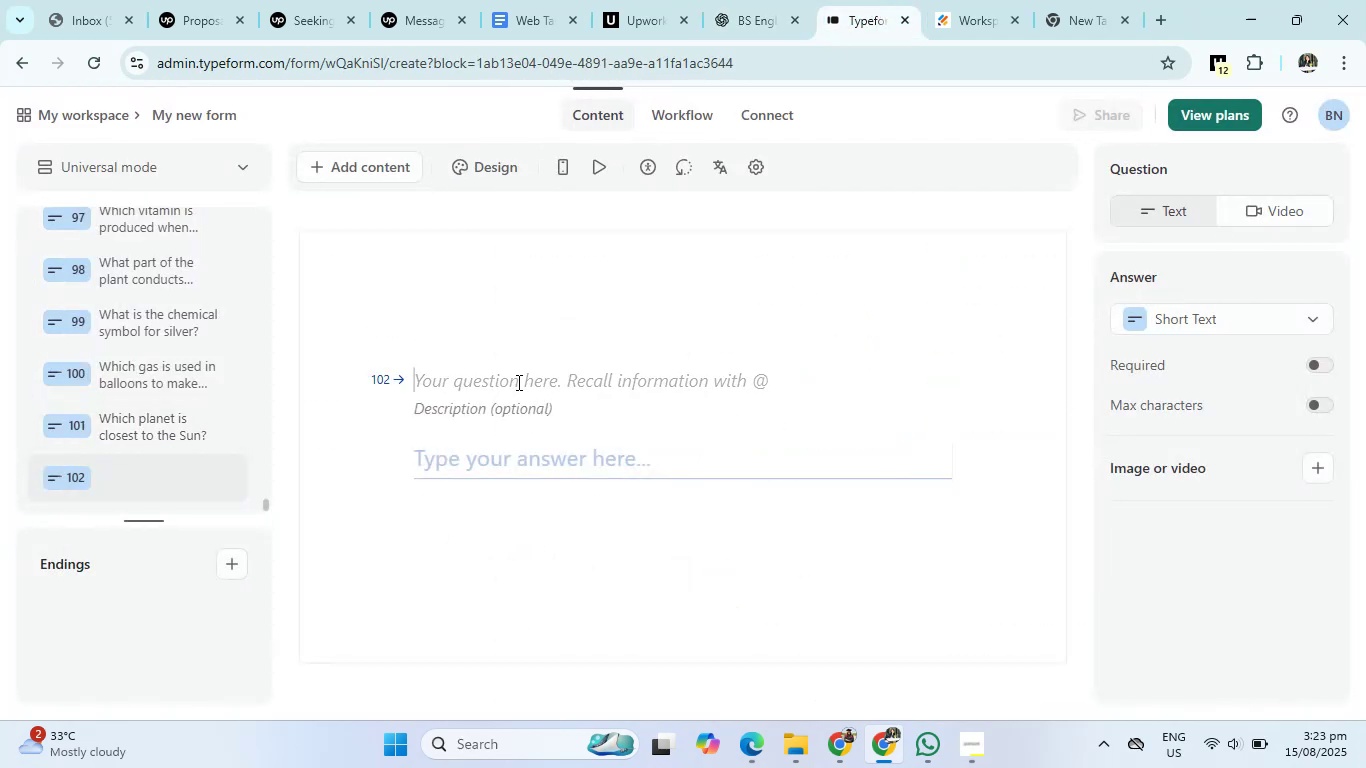 
right_click([517, 382])
 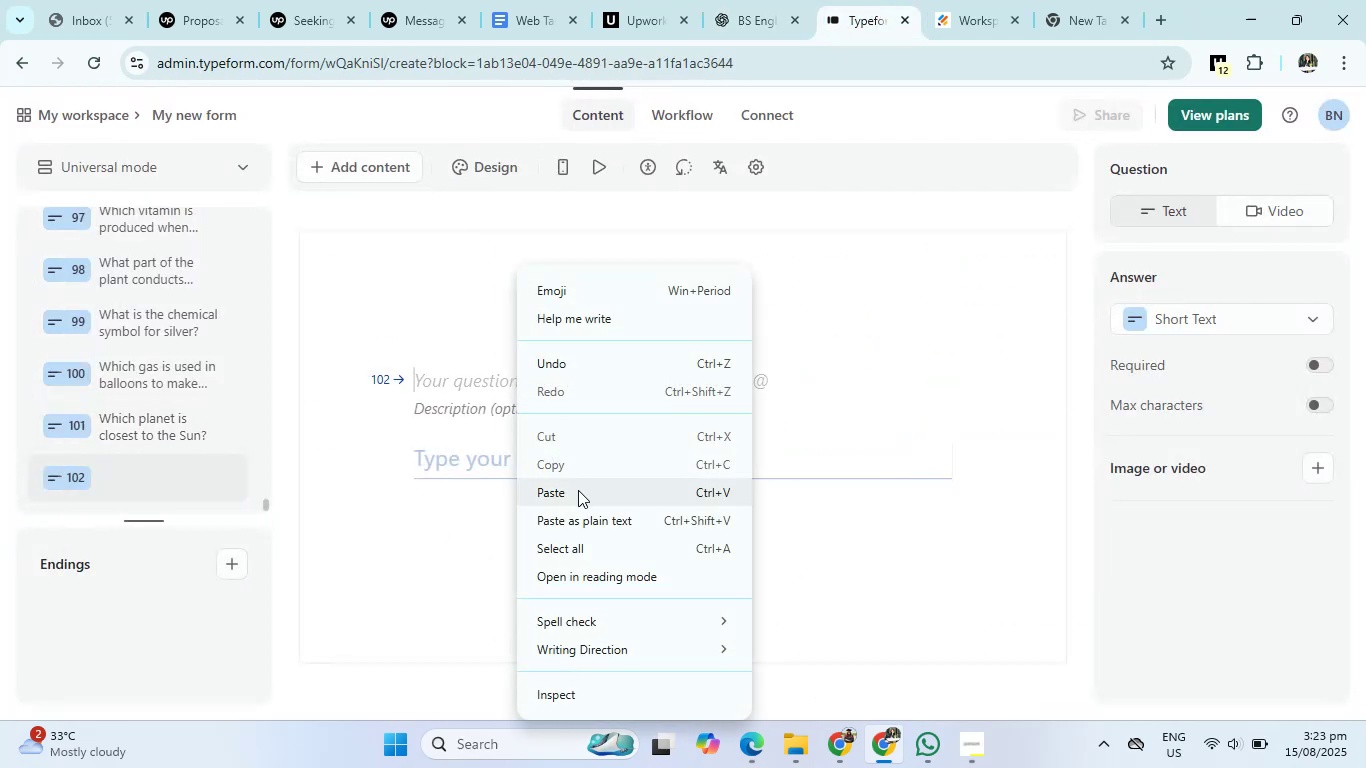 
left_click([578, 490])
 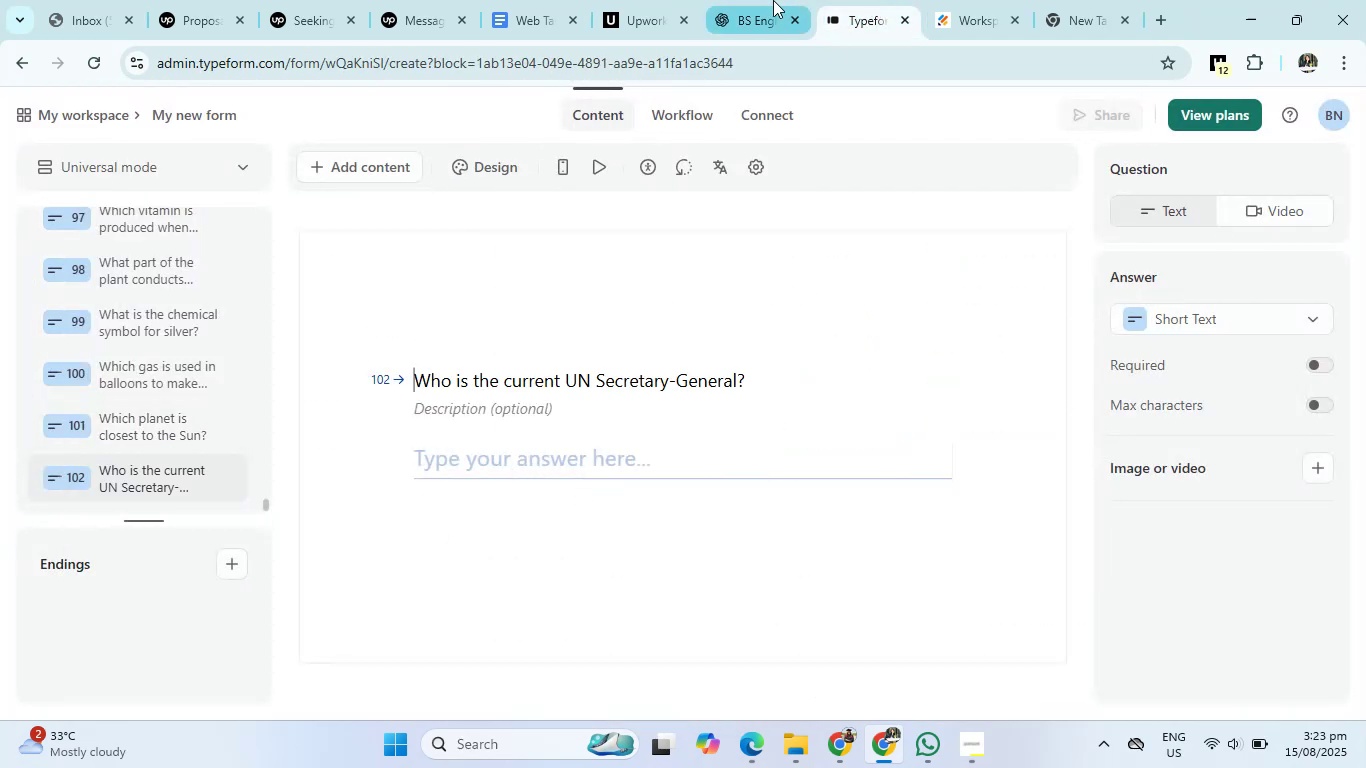 
left_click([769, 0])
 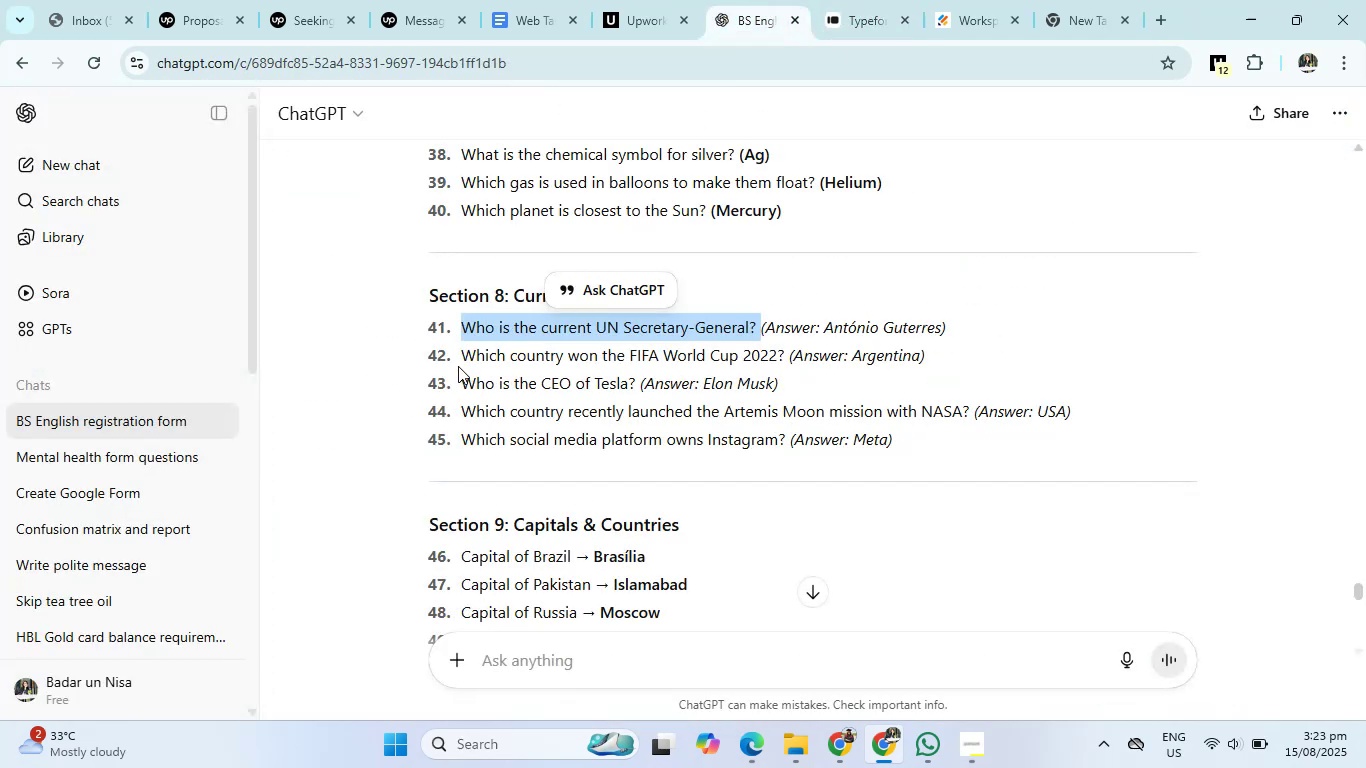 
left_click_drag(start_coordinate=[463, 359], to_coordinate=[790, 360])
 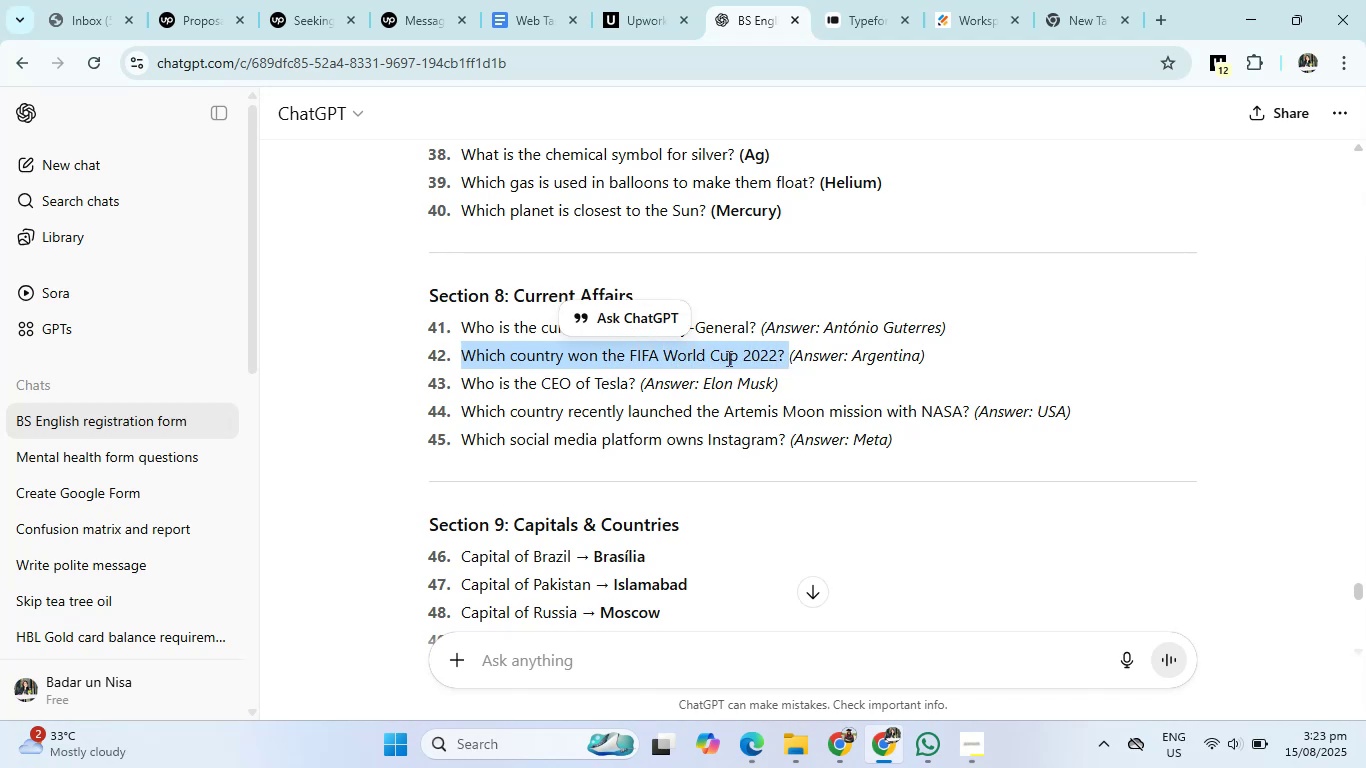 
right_click([727, 358])
 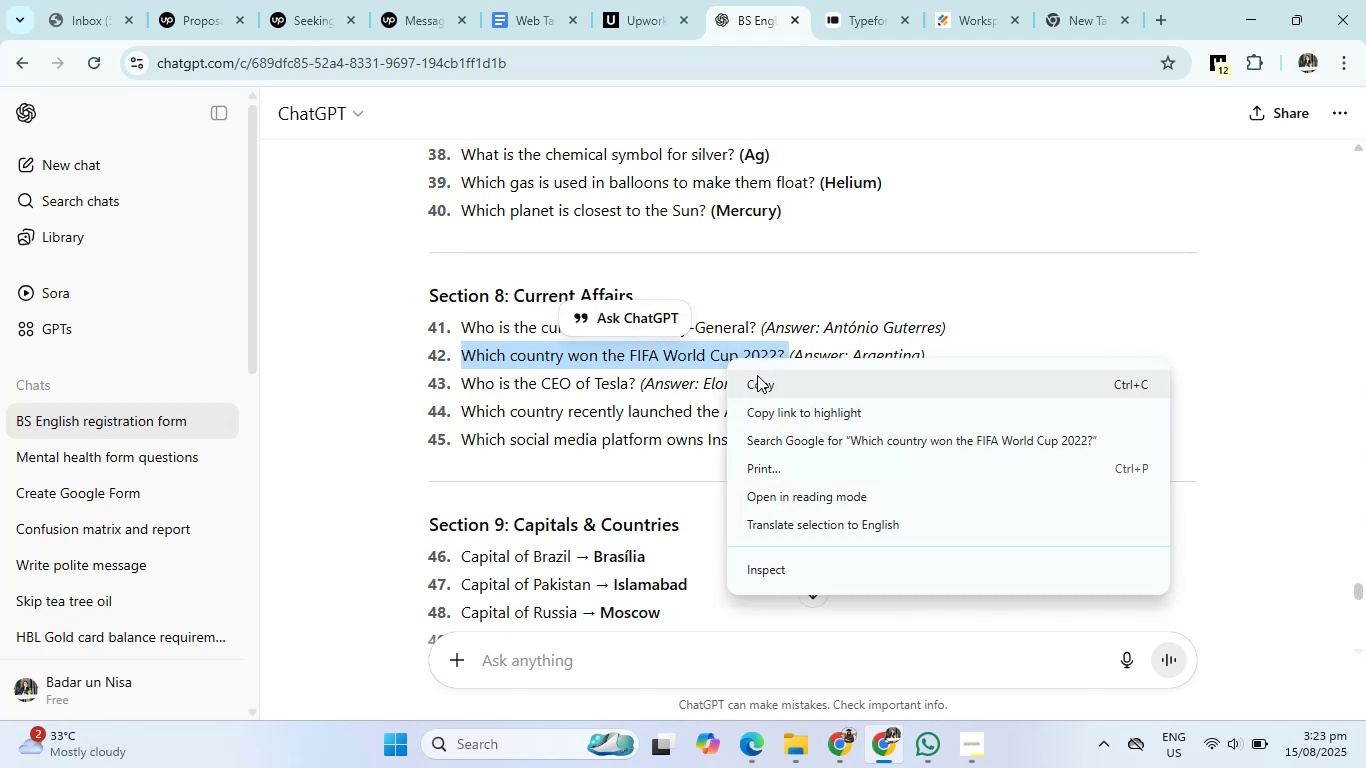 
left_click([758, 383])
 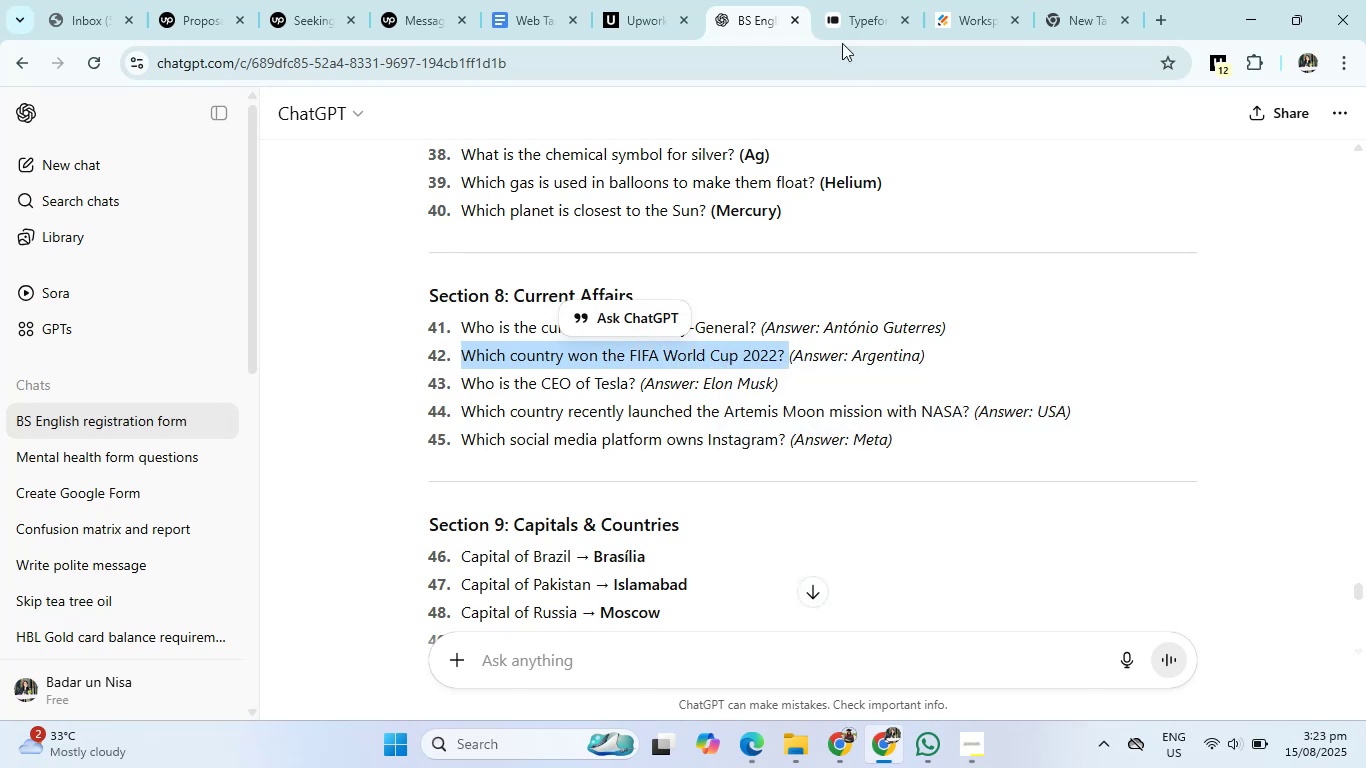 
left_click([857, 10])
 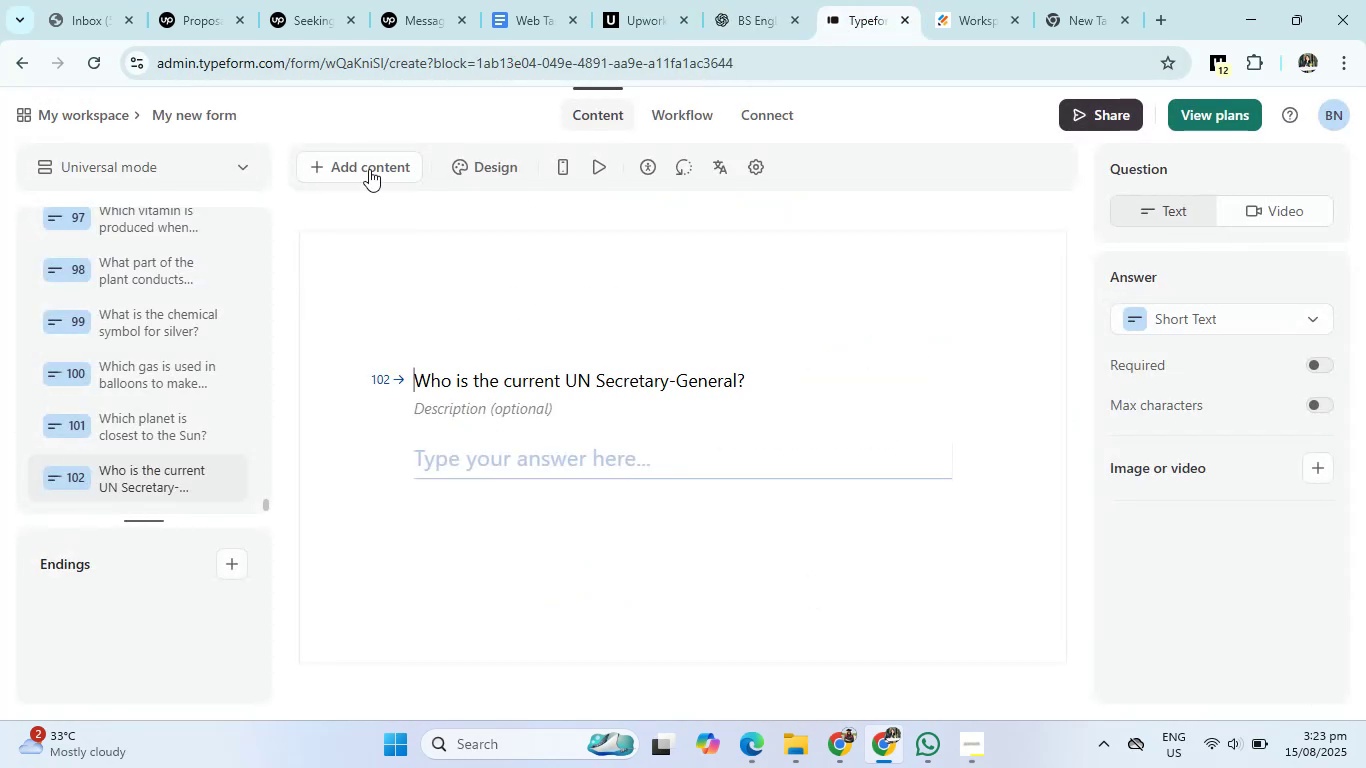 
left_click([369, 166])
 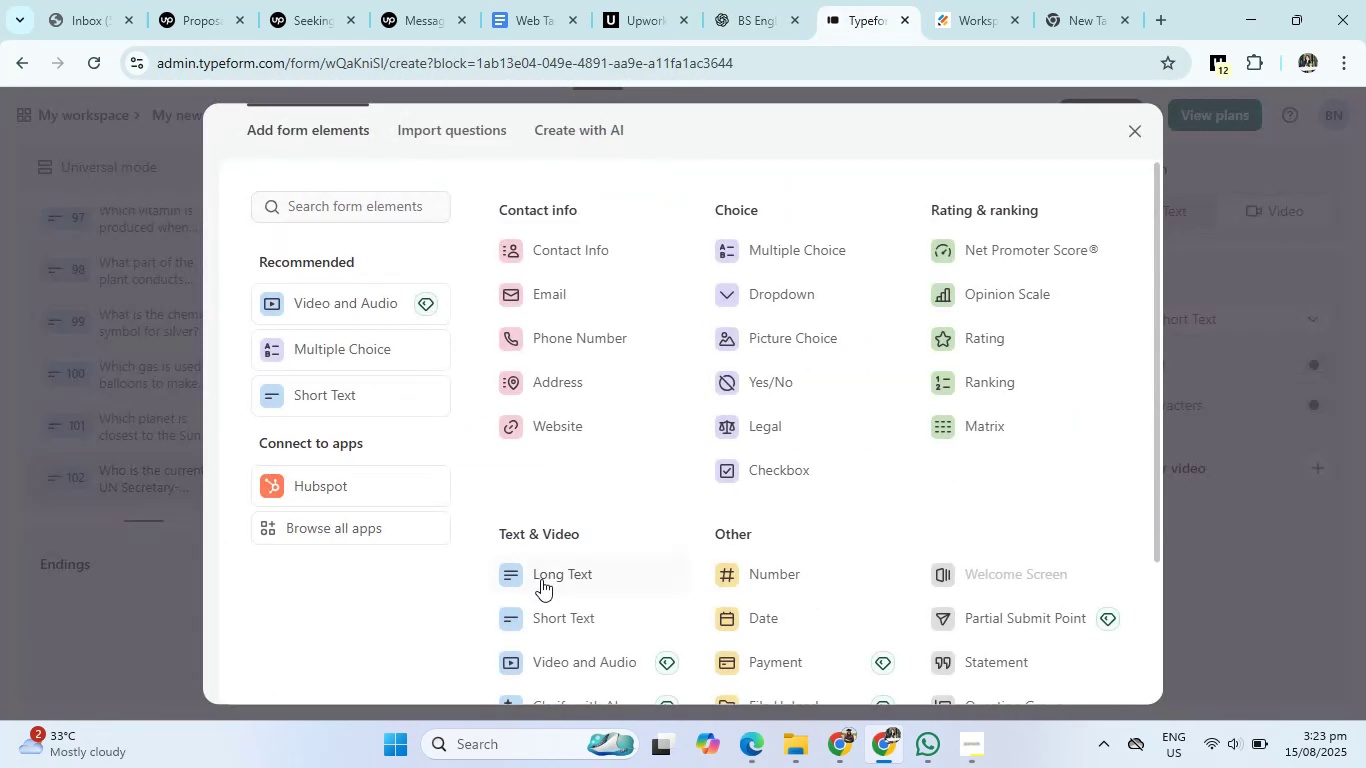 
left_click([535, 617])
 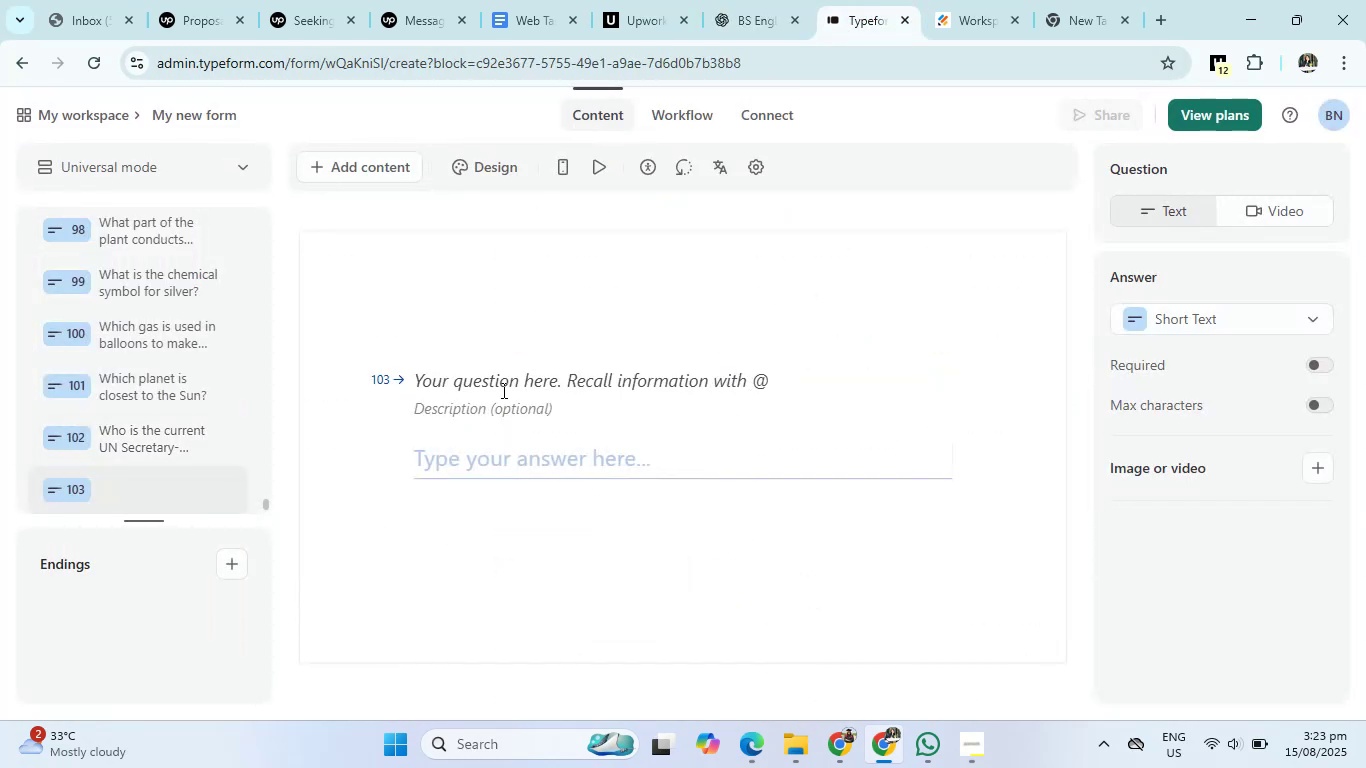 
left_click([513, 371])
 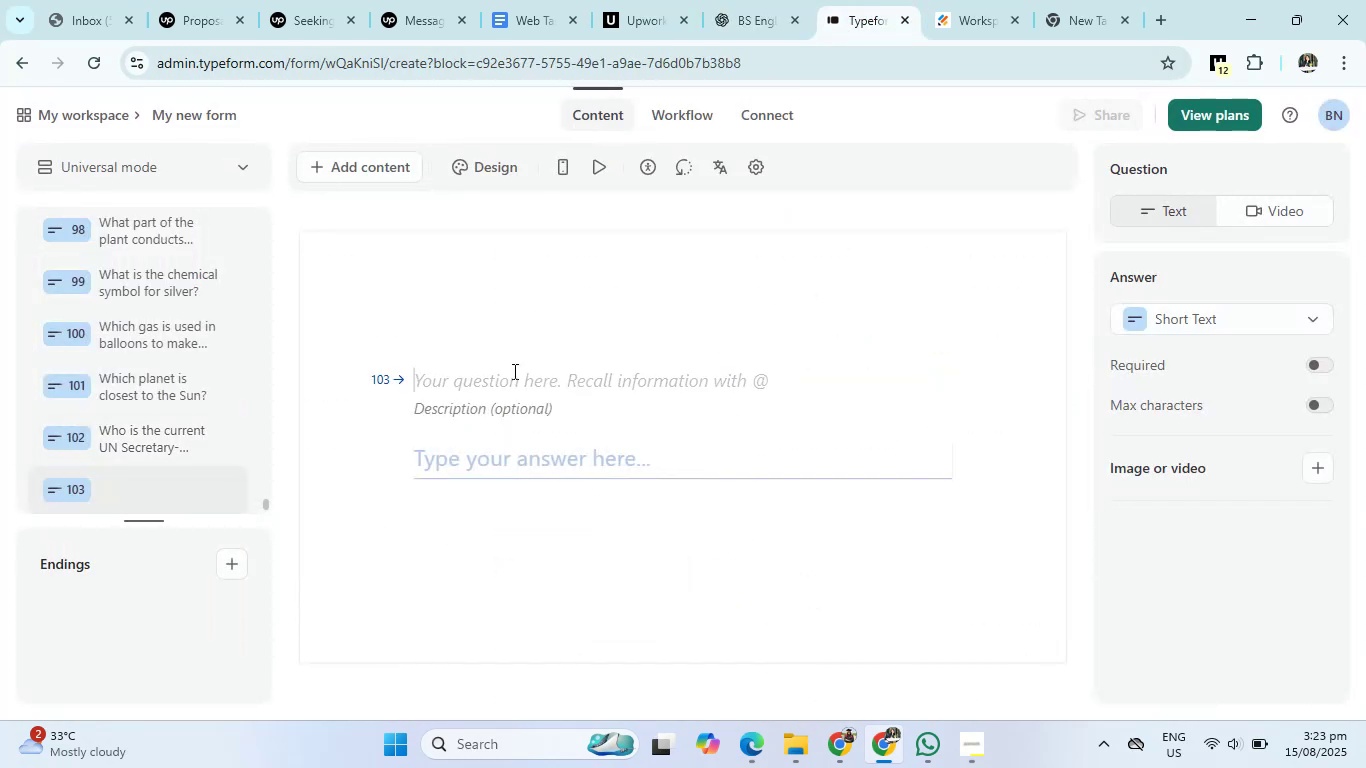 
right_click([513, 371])
 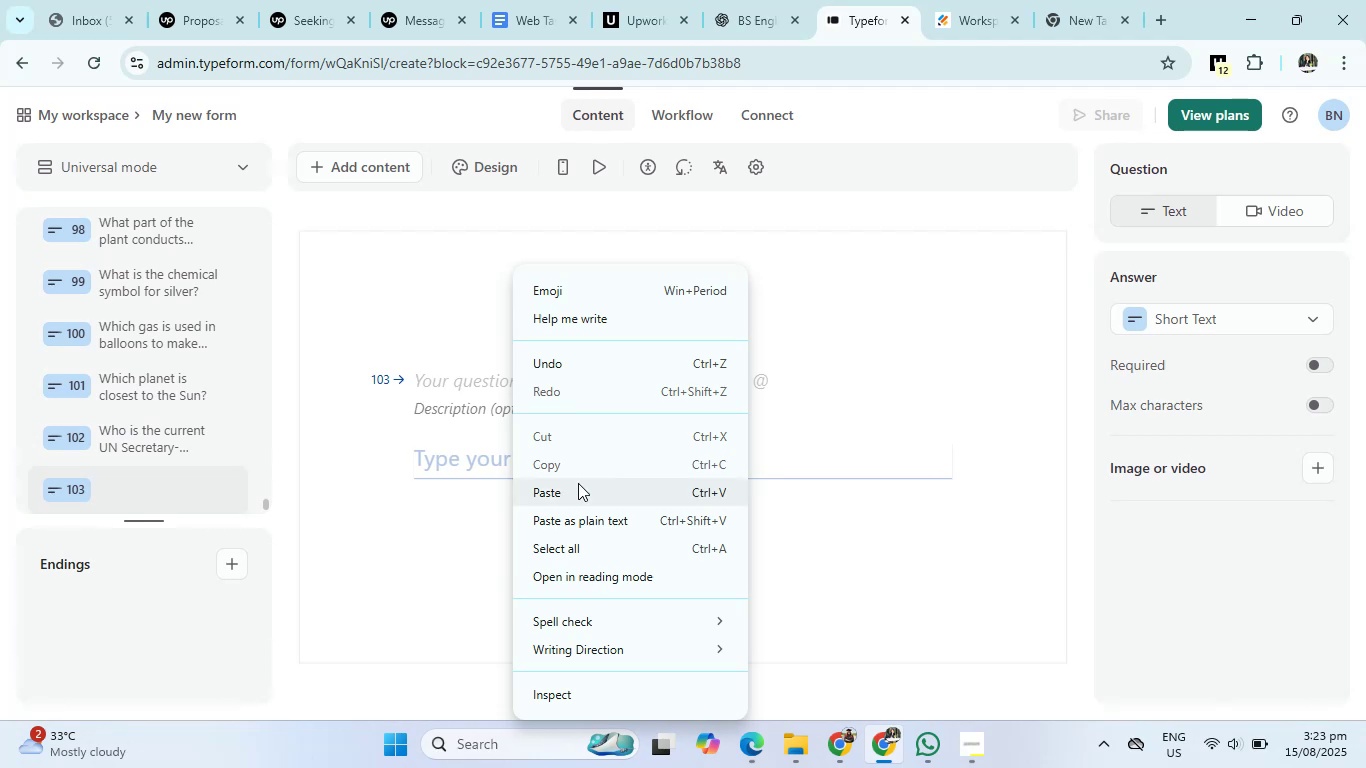 
left_click([578, 484])
 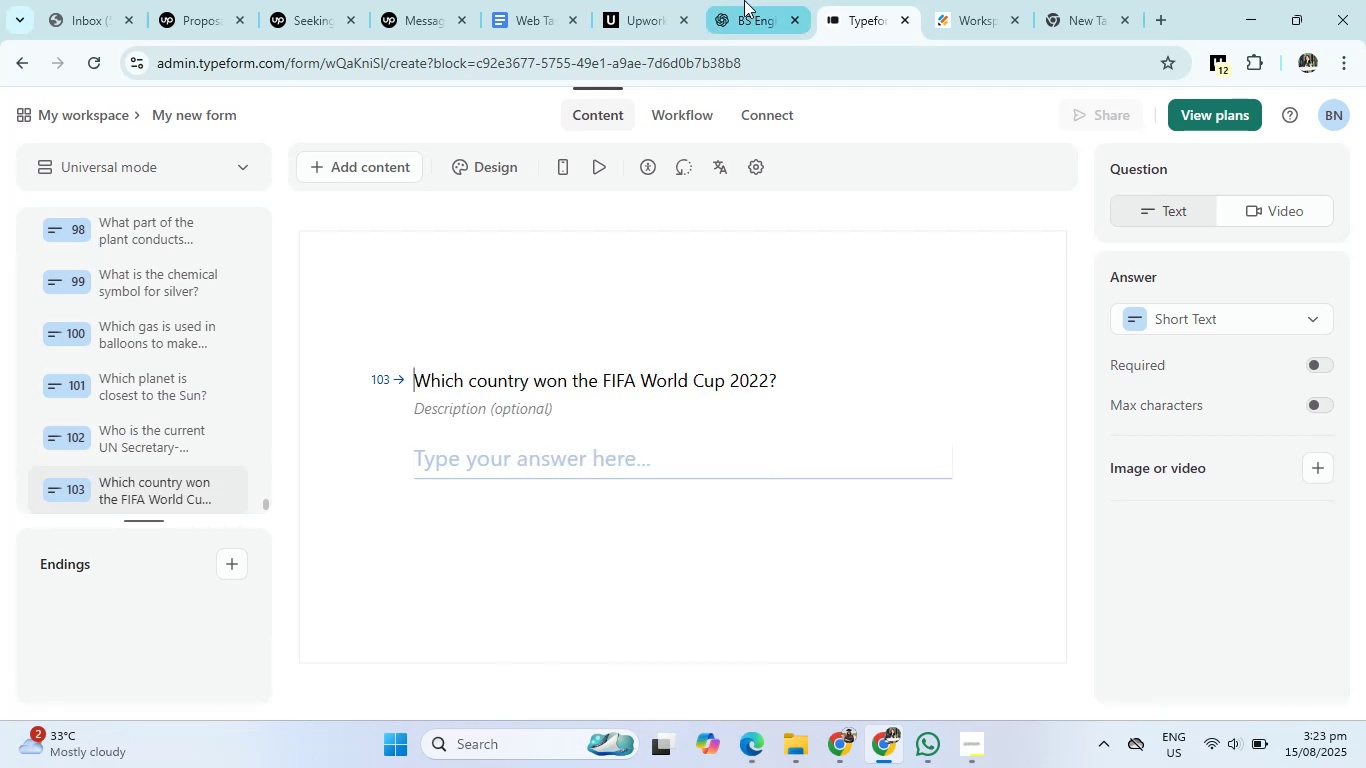 
left_click([744, 0])
 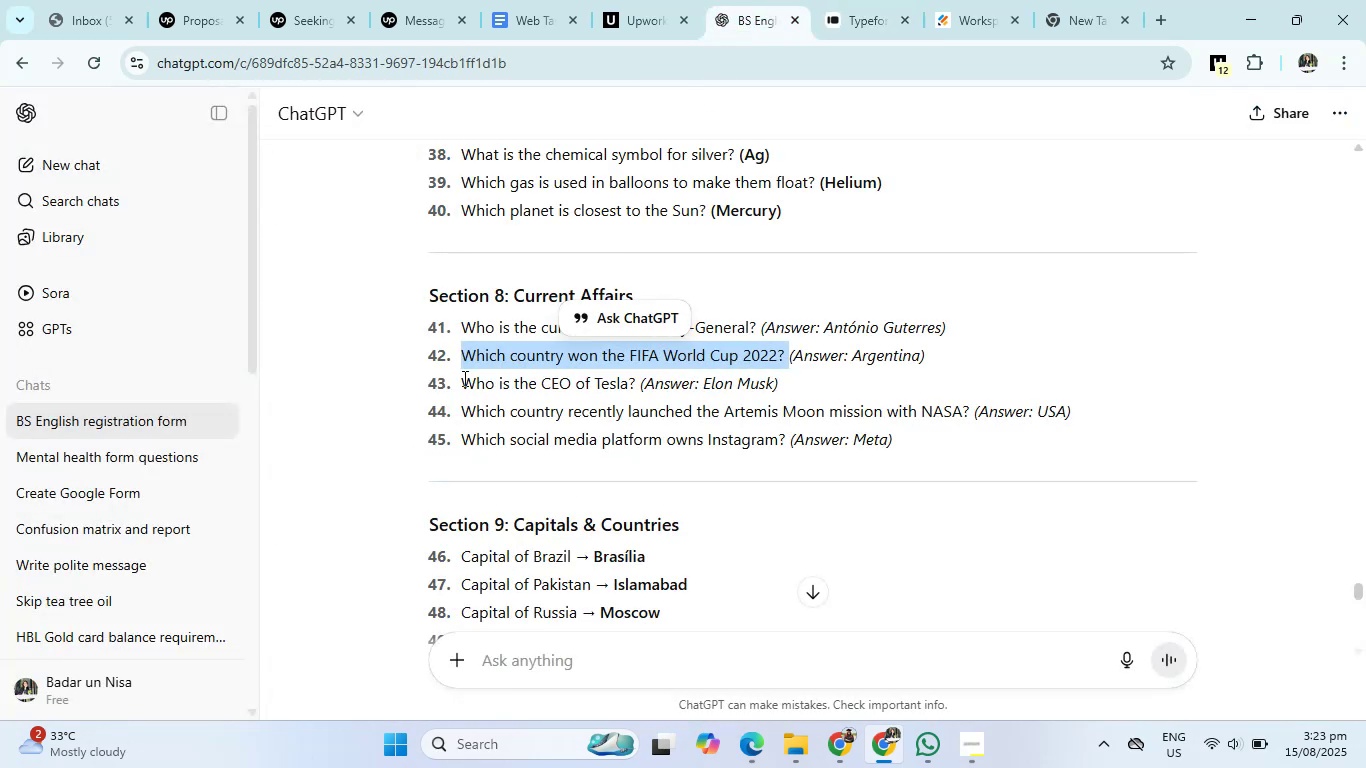 
left_click_drag(start_coordinate=[460, 382], to_coordinate=[634, 389])
 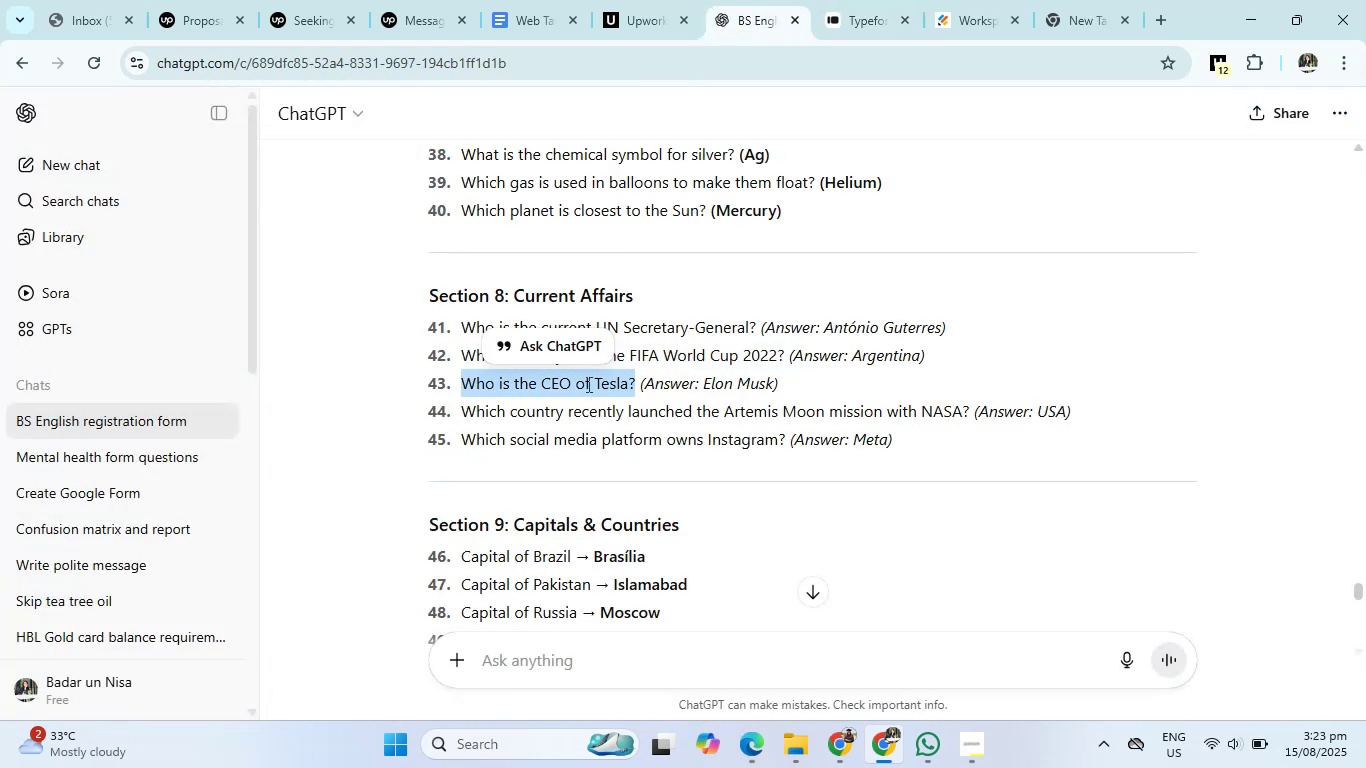 
right_click([587, 384])
 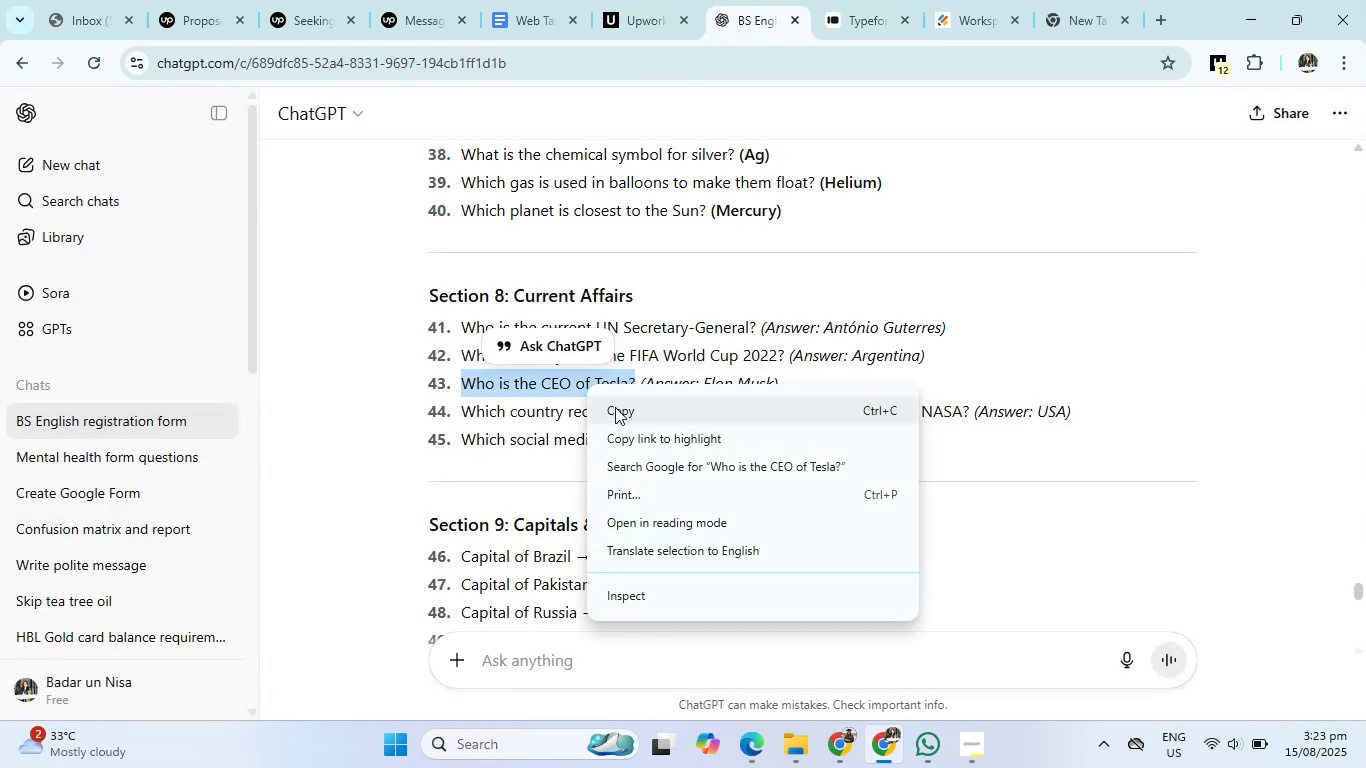 
left_click([615, 408])
 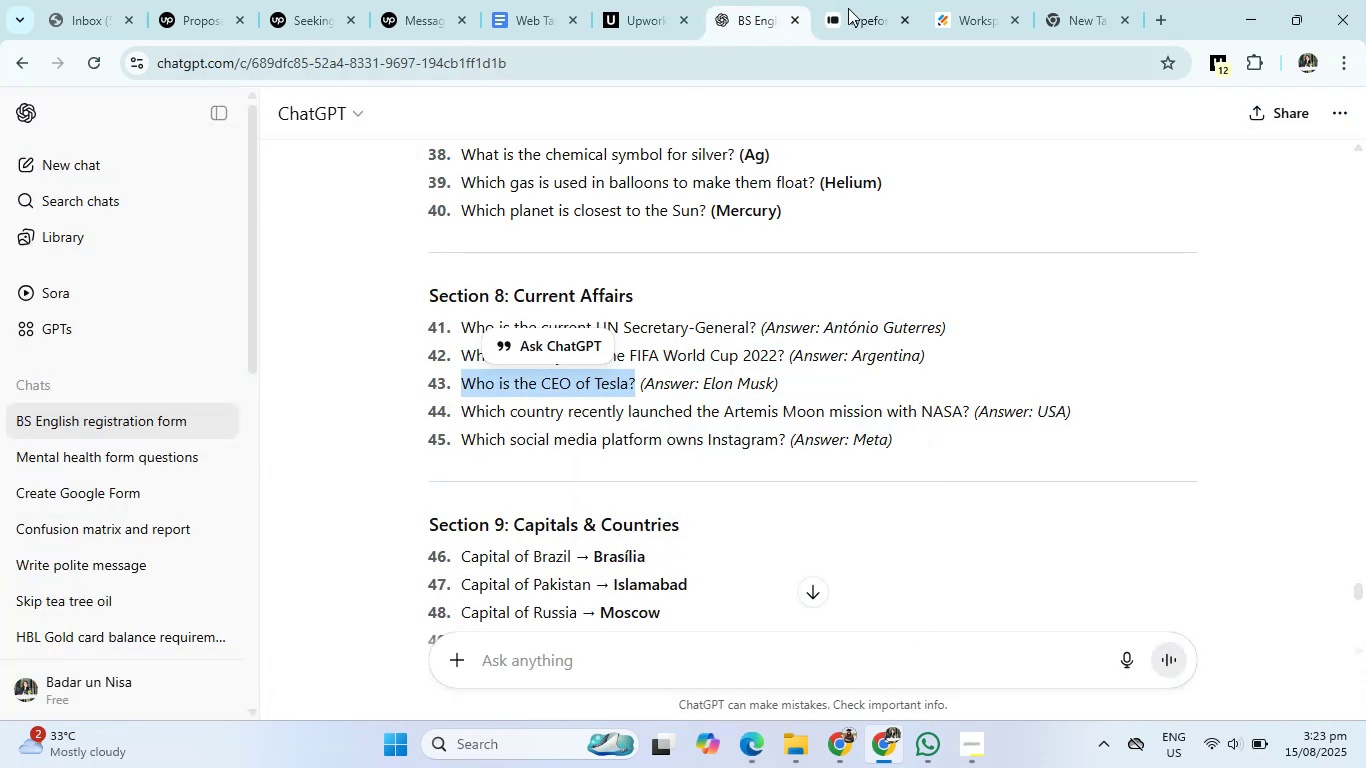 
left_click([848, 0])
 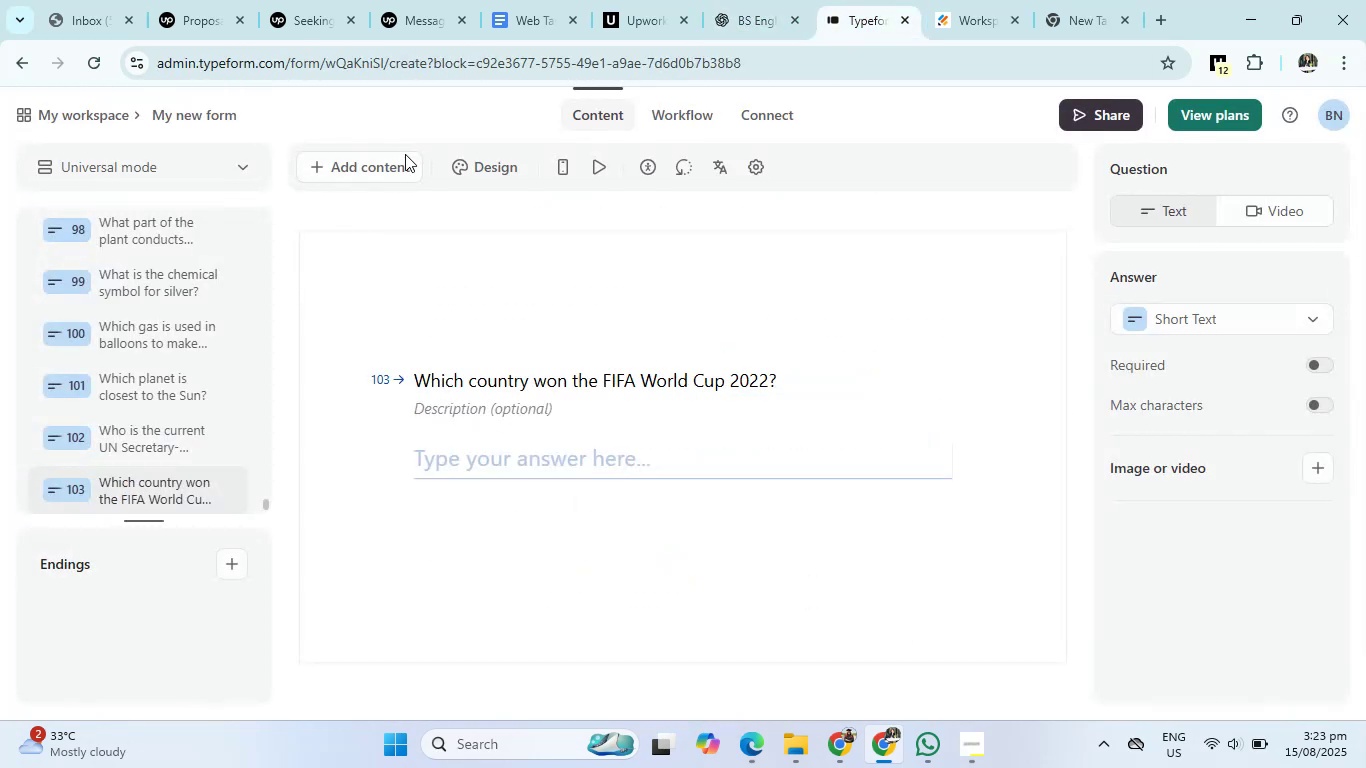 
left_click([402, 168])
 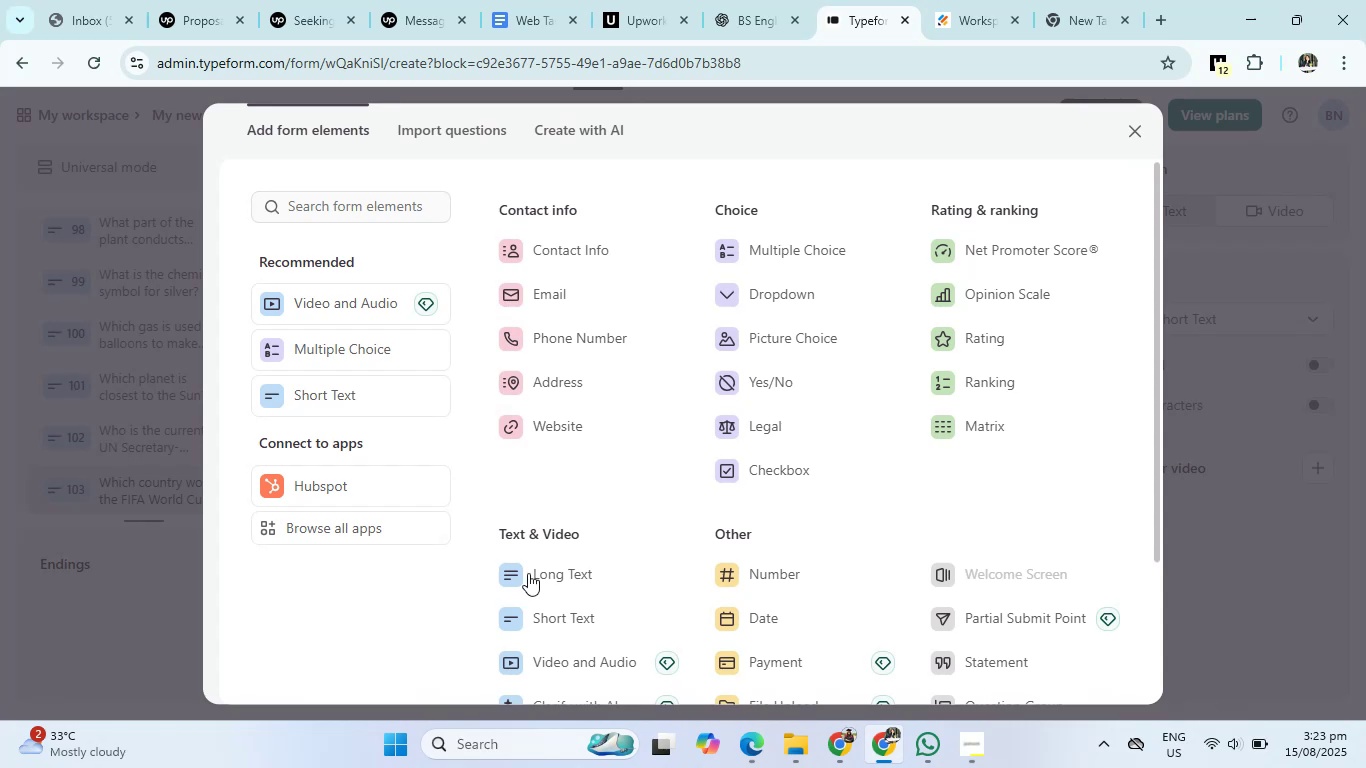 
left_click([523, 613])
 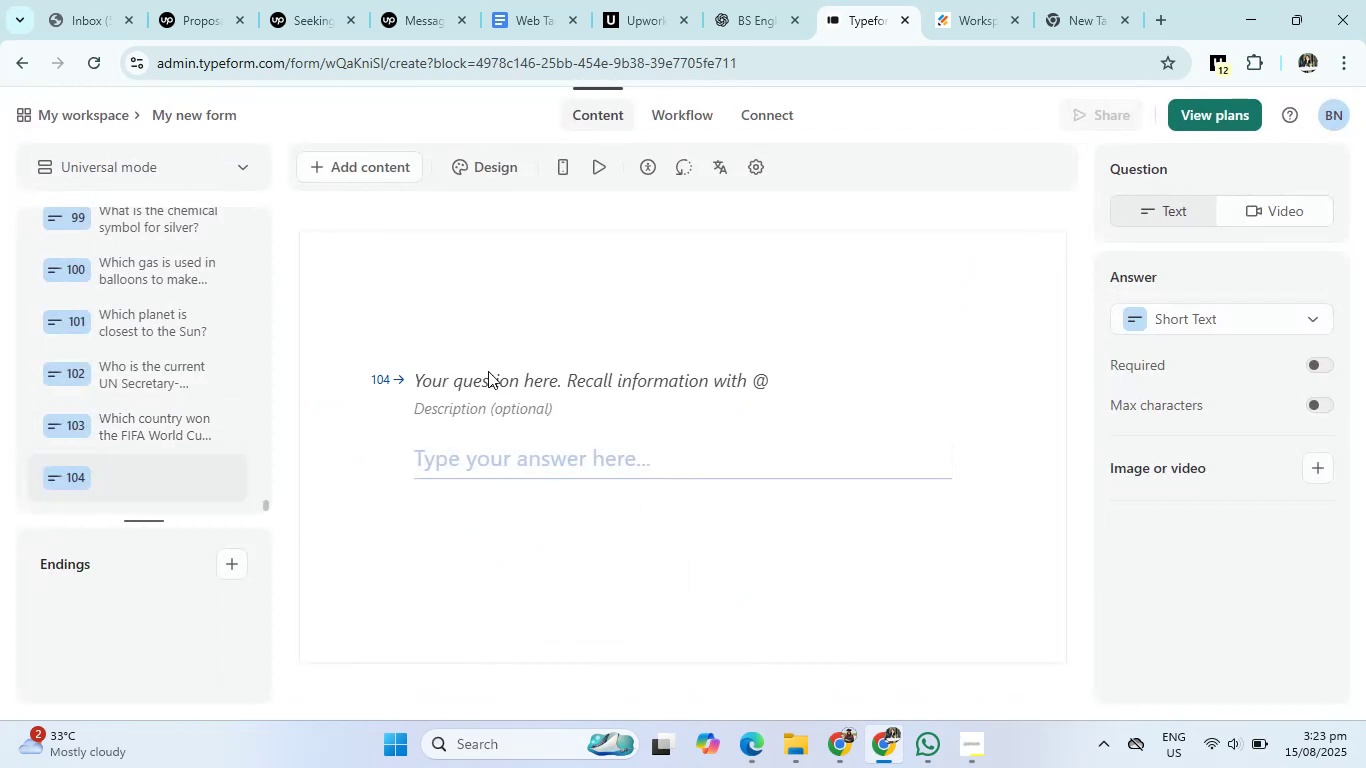 
left_click([485, 380])
 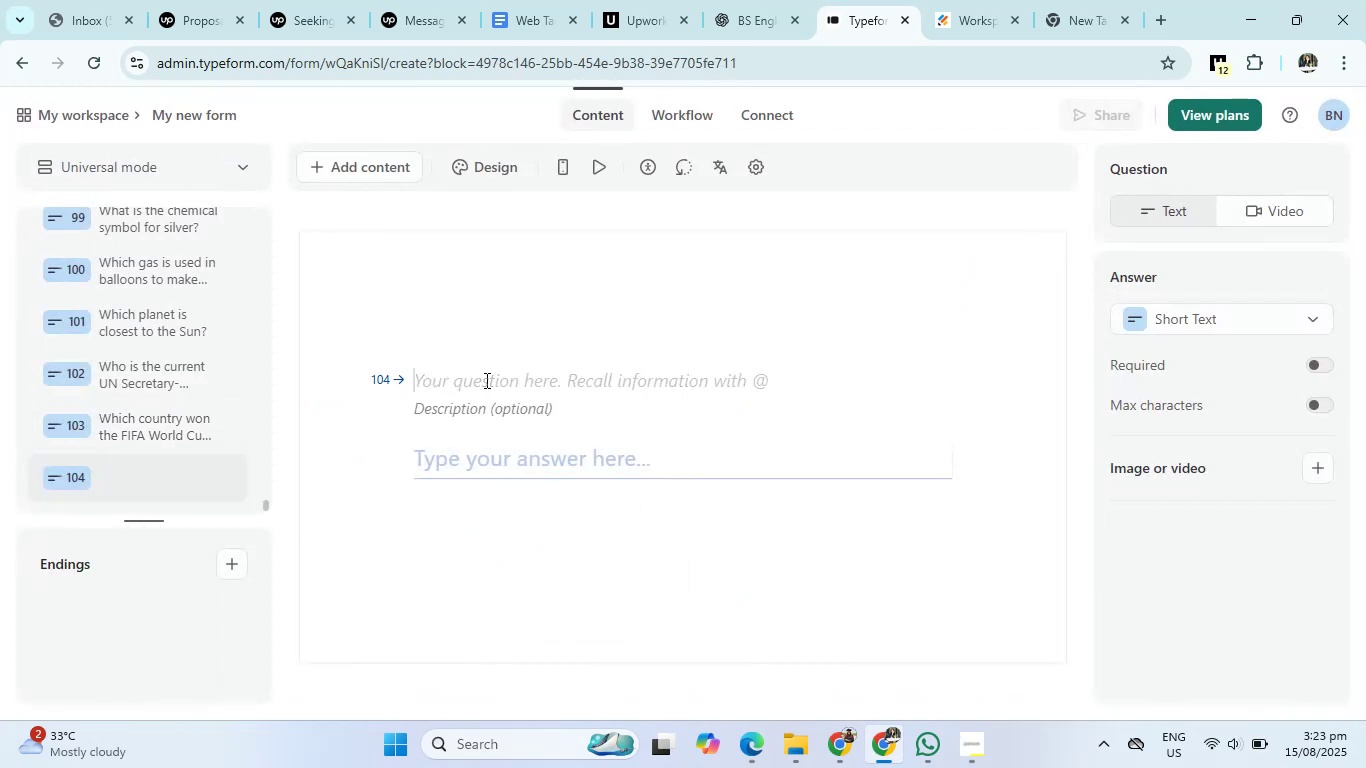 
right_click([485, 380])
 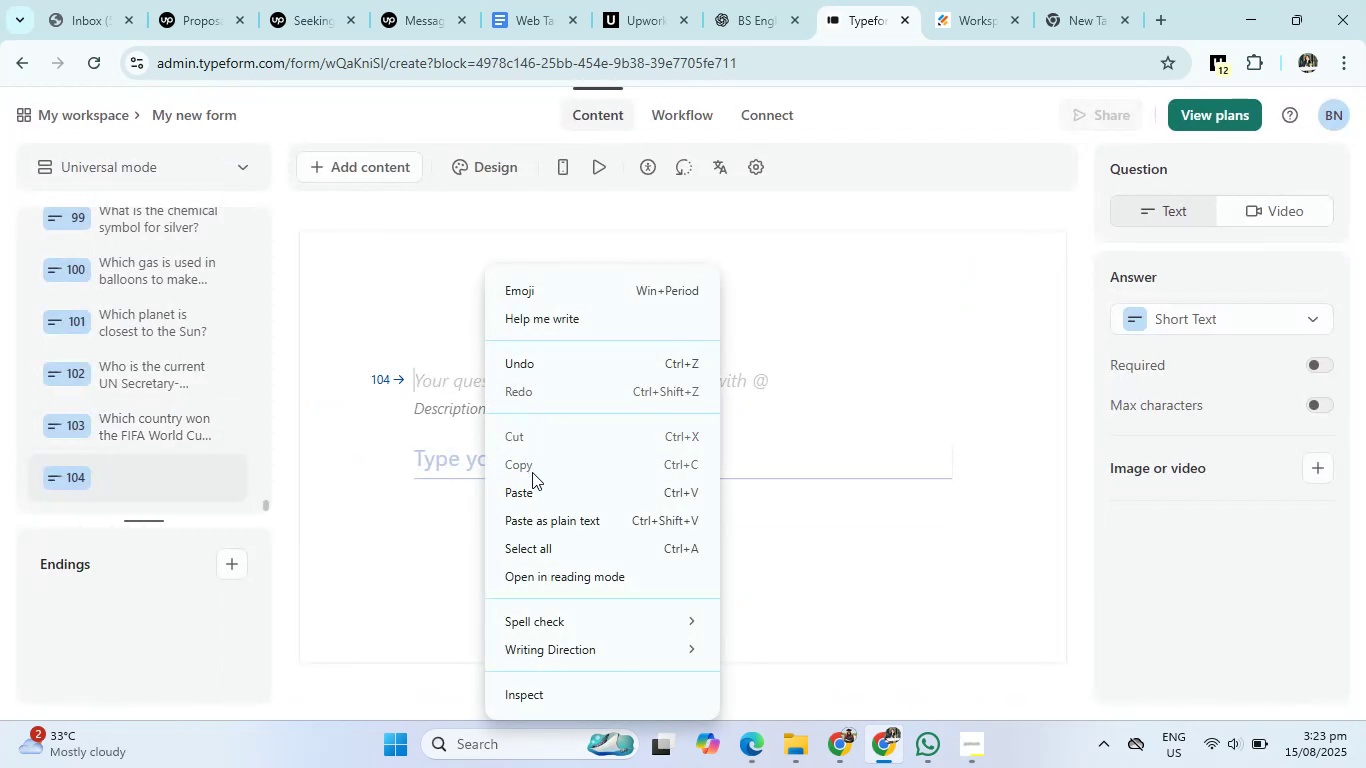 
left_click([531, 489])
 